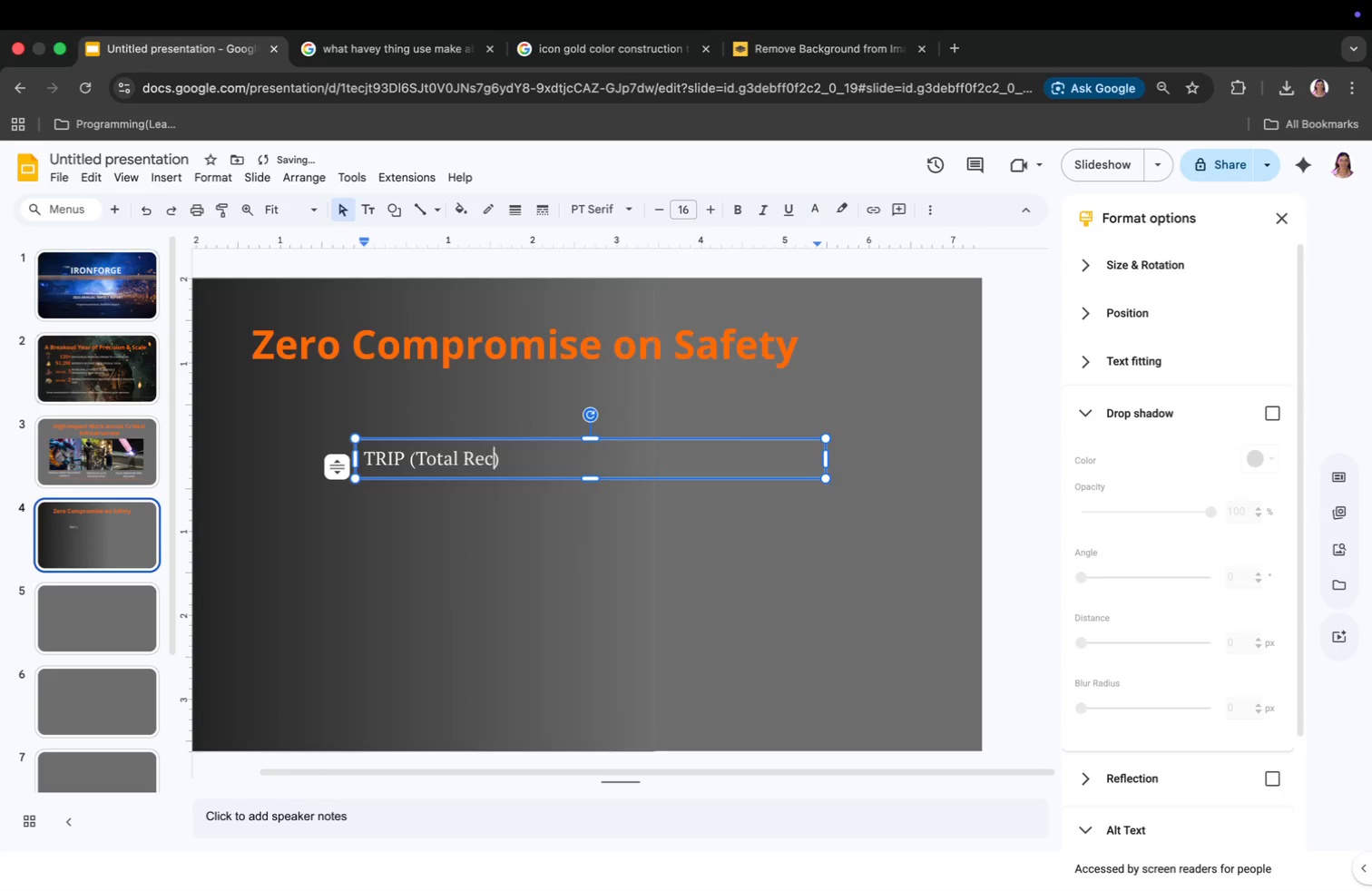 
type(dable Incident Rate)
 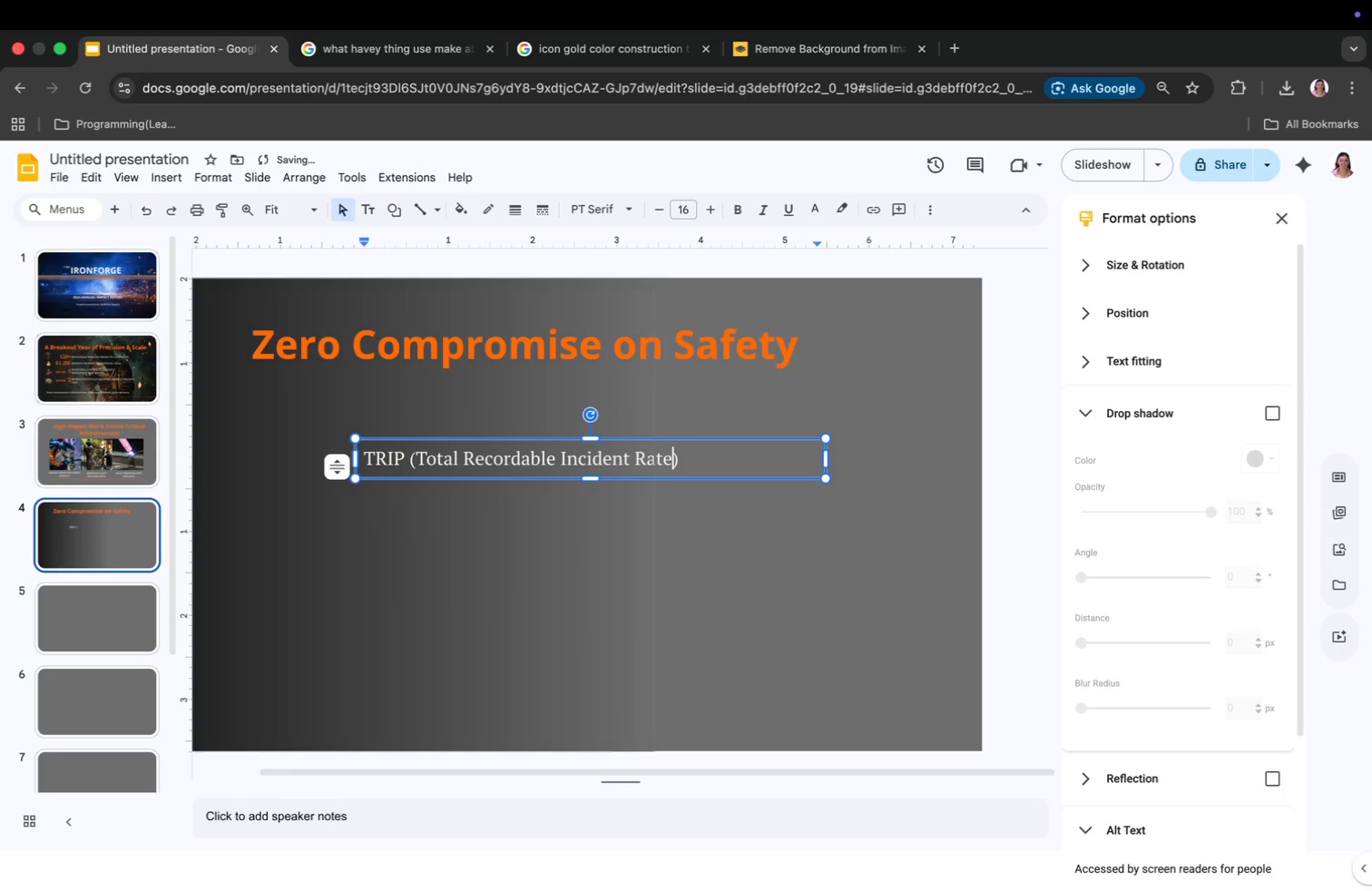 
left_click_drag(start_coordinate=[588, 445], to_coordinate=[491, 416])
 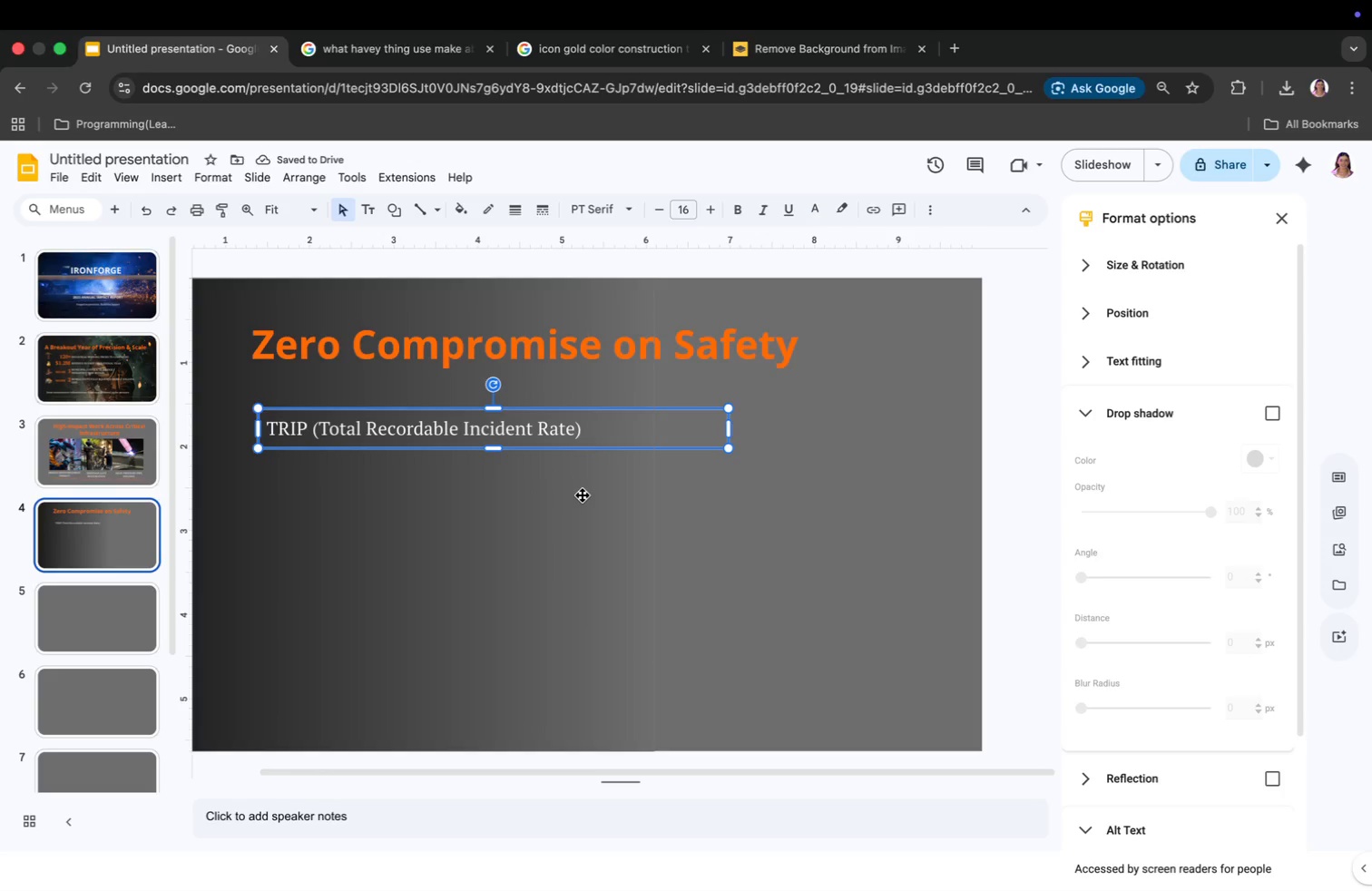 
double_click([587, 433])
 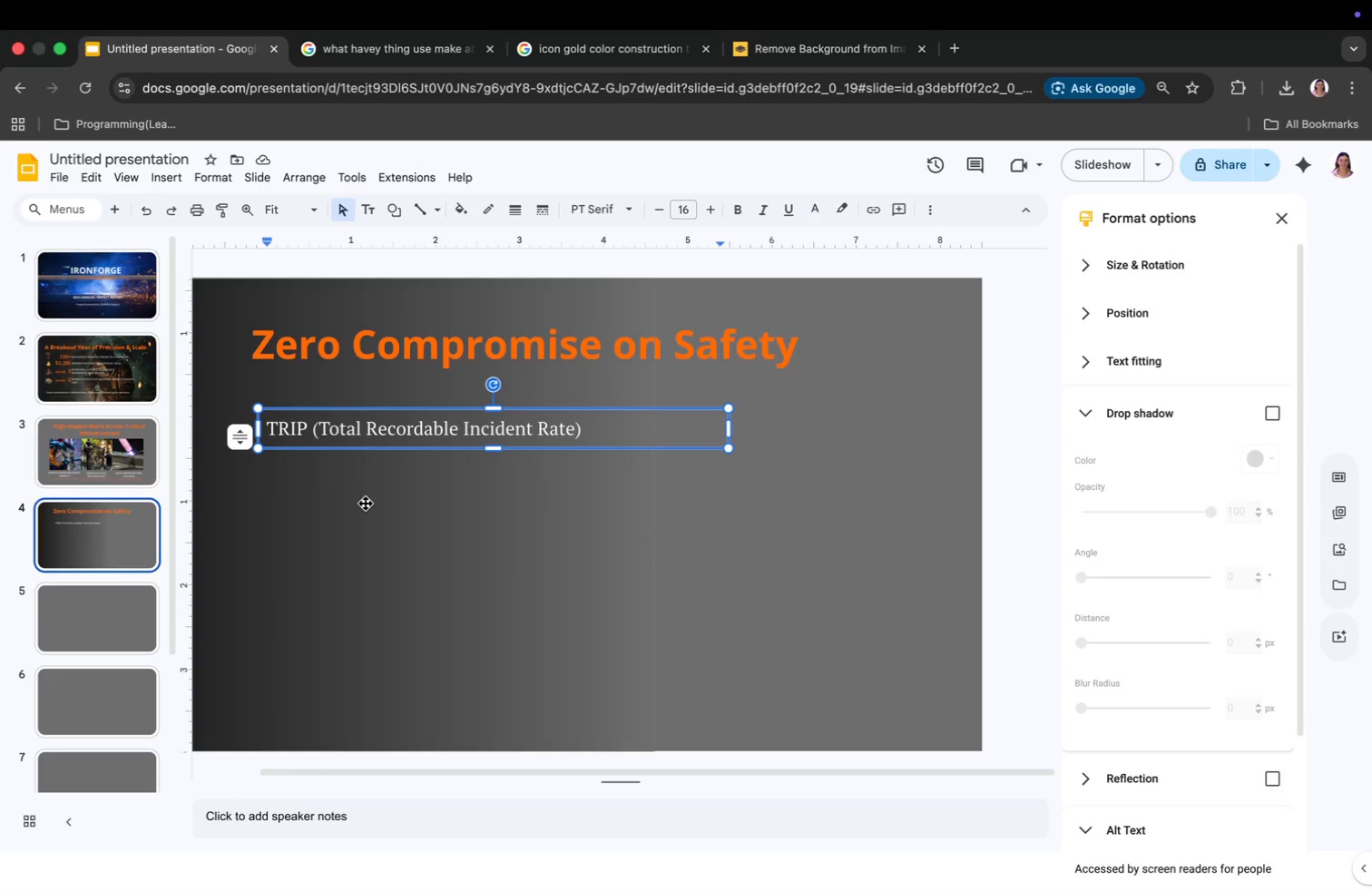 
key(Enter)
 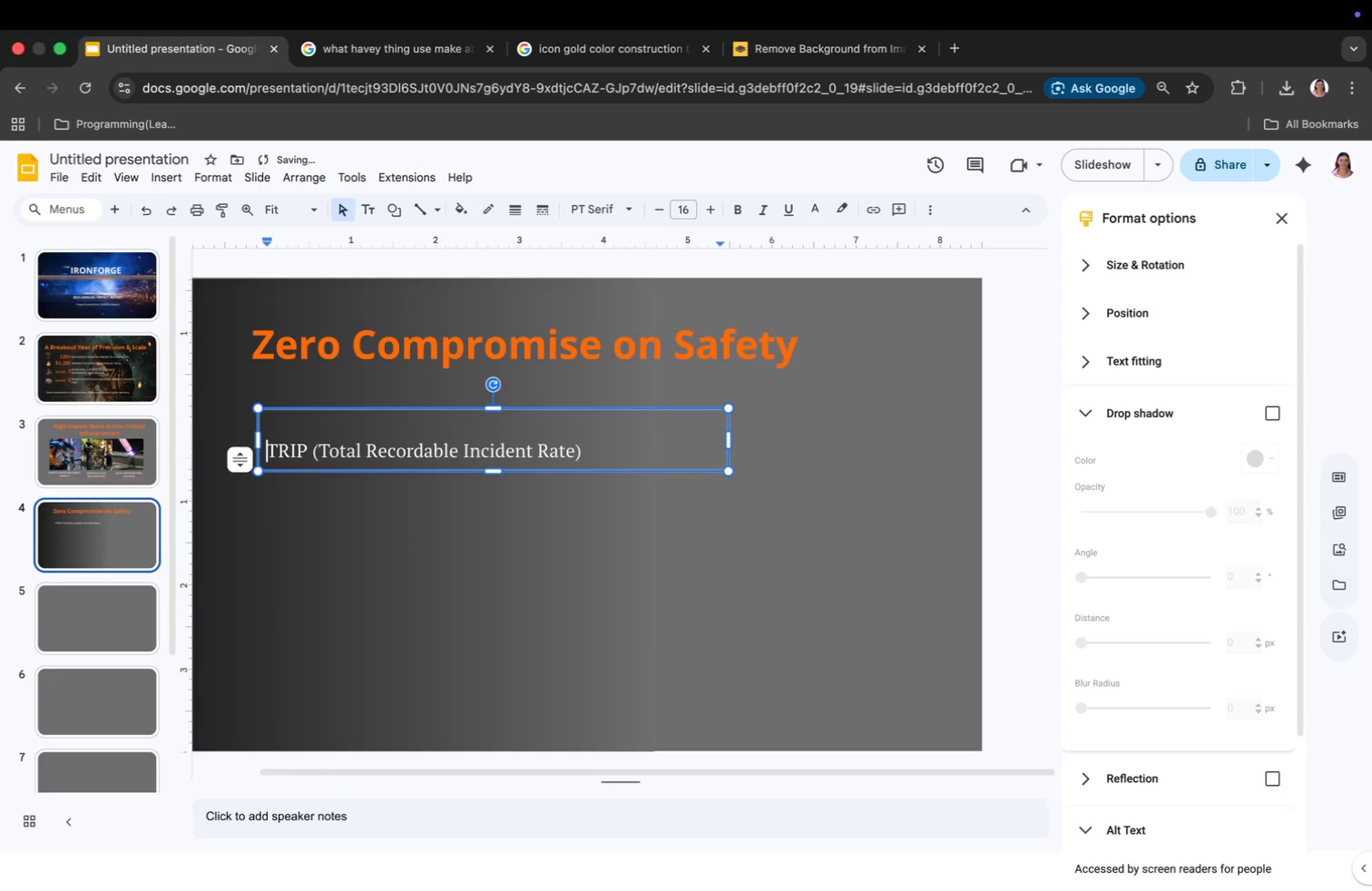 
key(Backspace)
 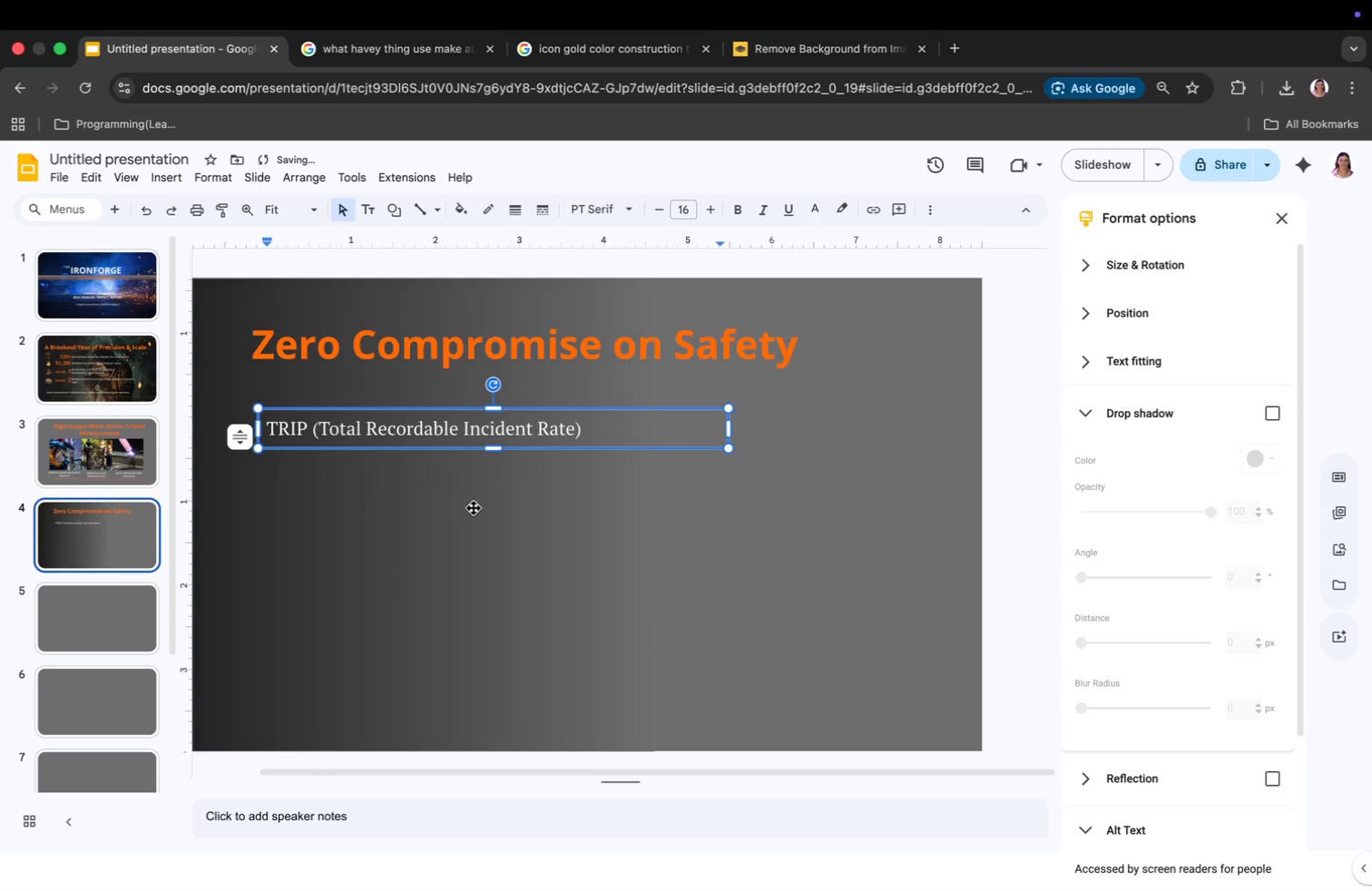 
left_click([605, 435])
 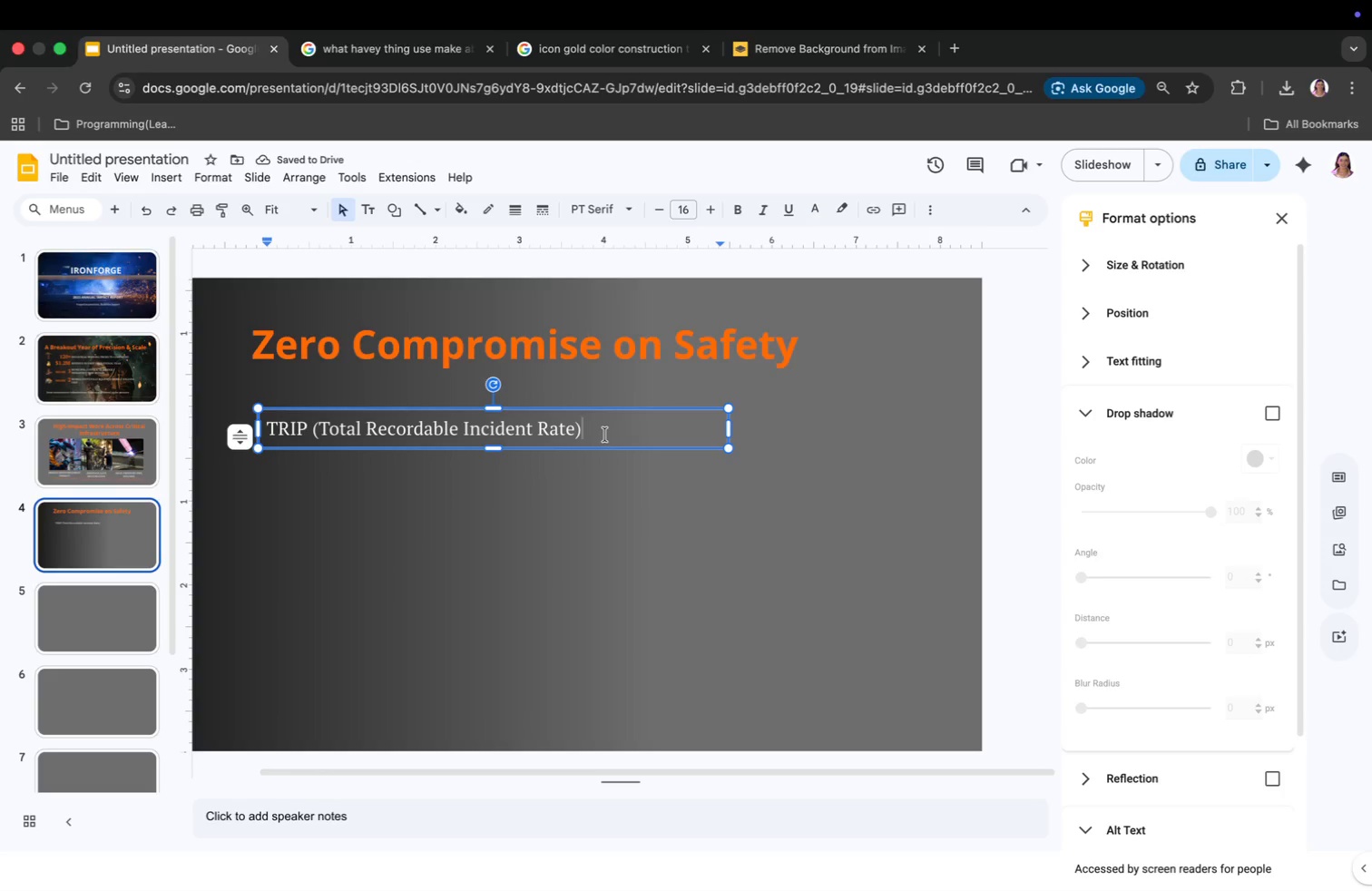 
key(Enter)
 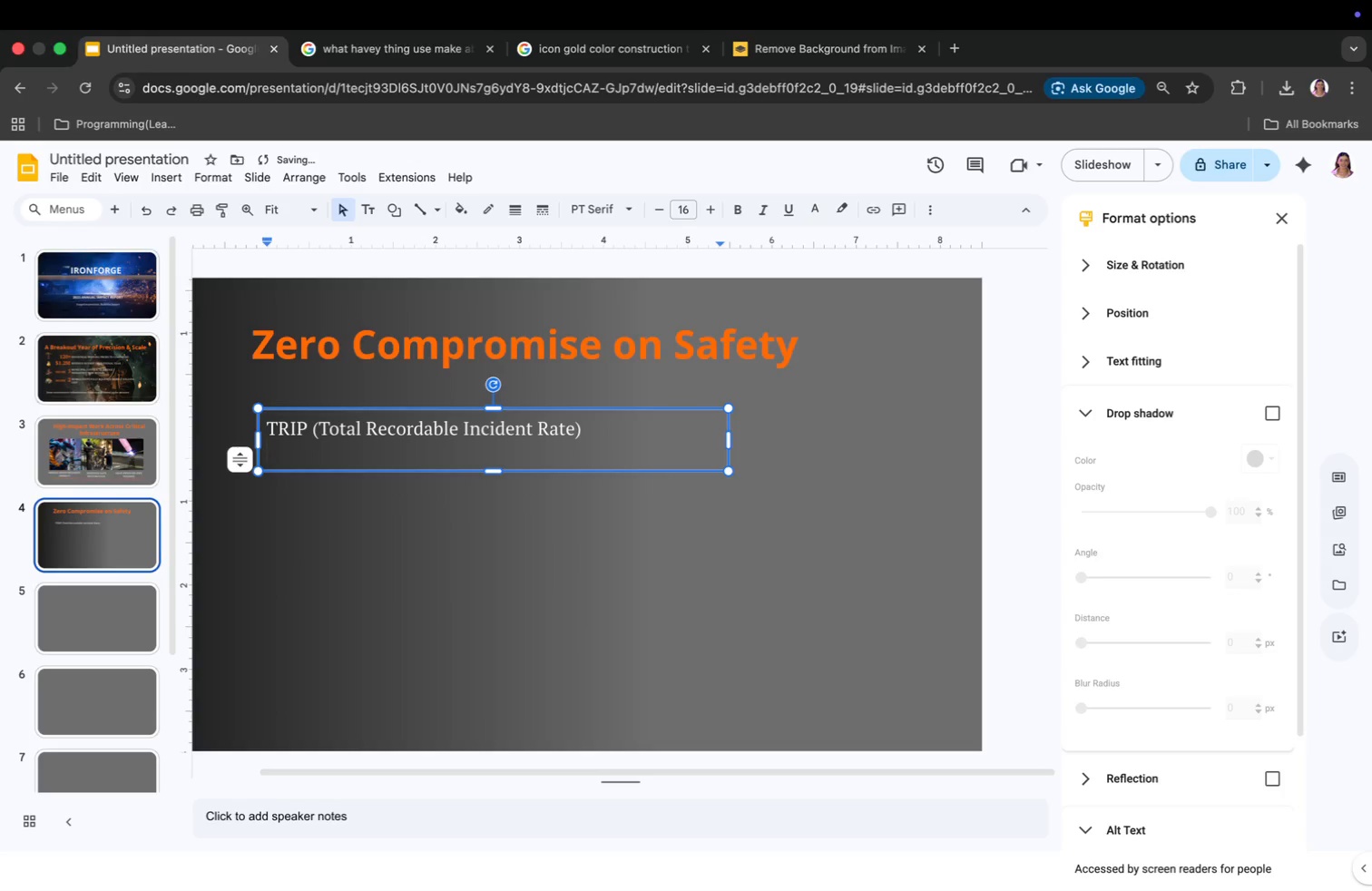 
key(Enter)
 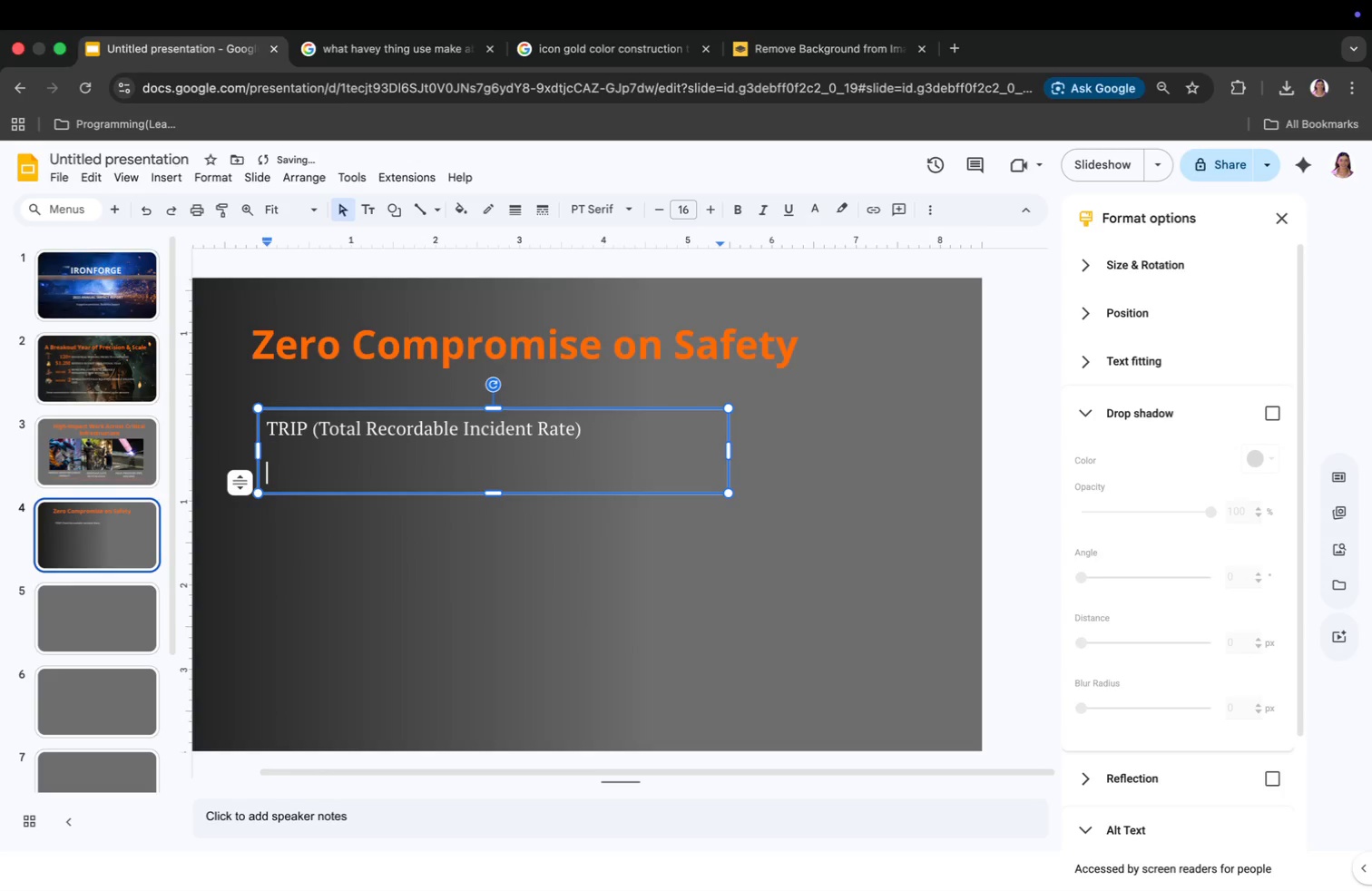 
type(1.2 Iron for)
 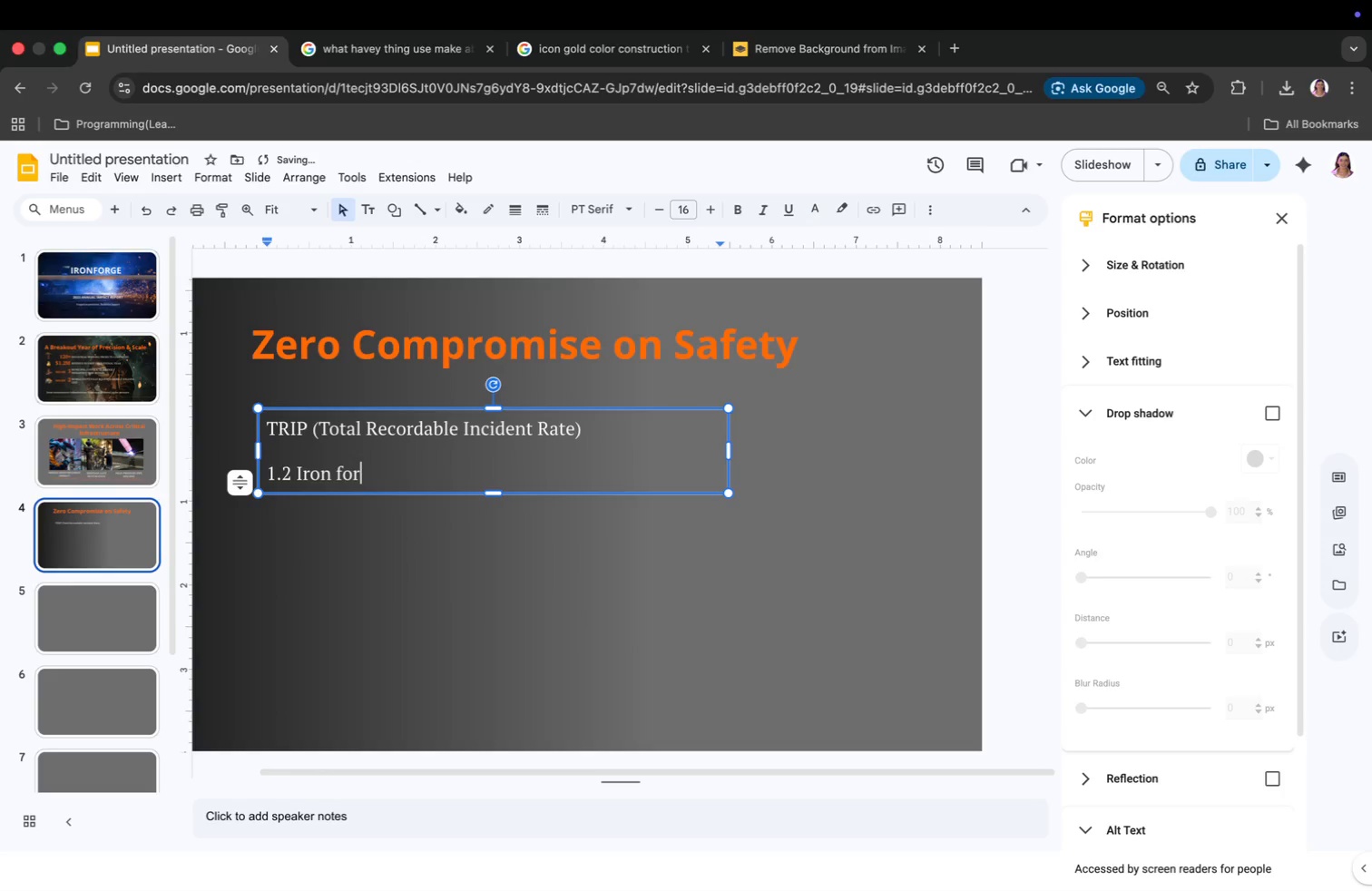 
type(ge)
 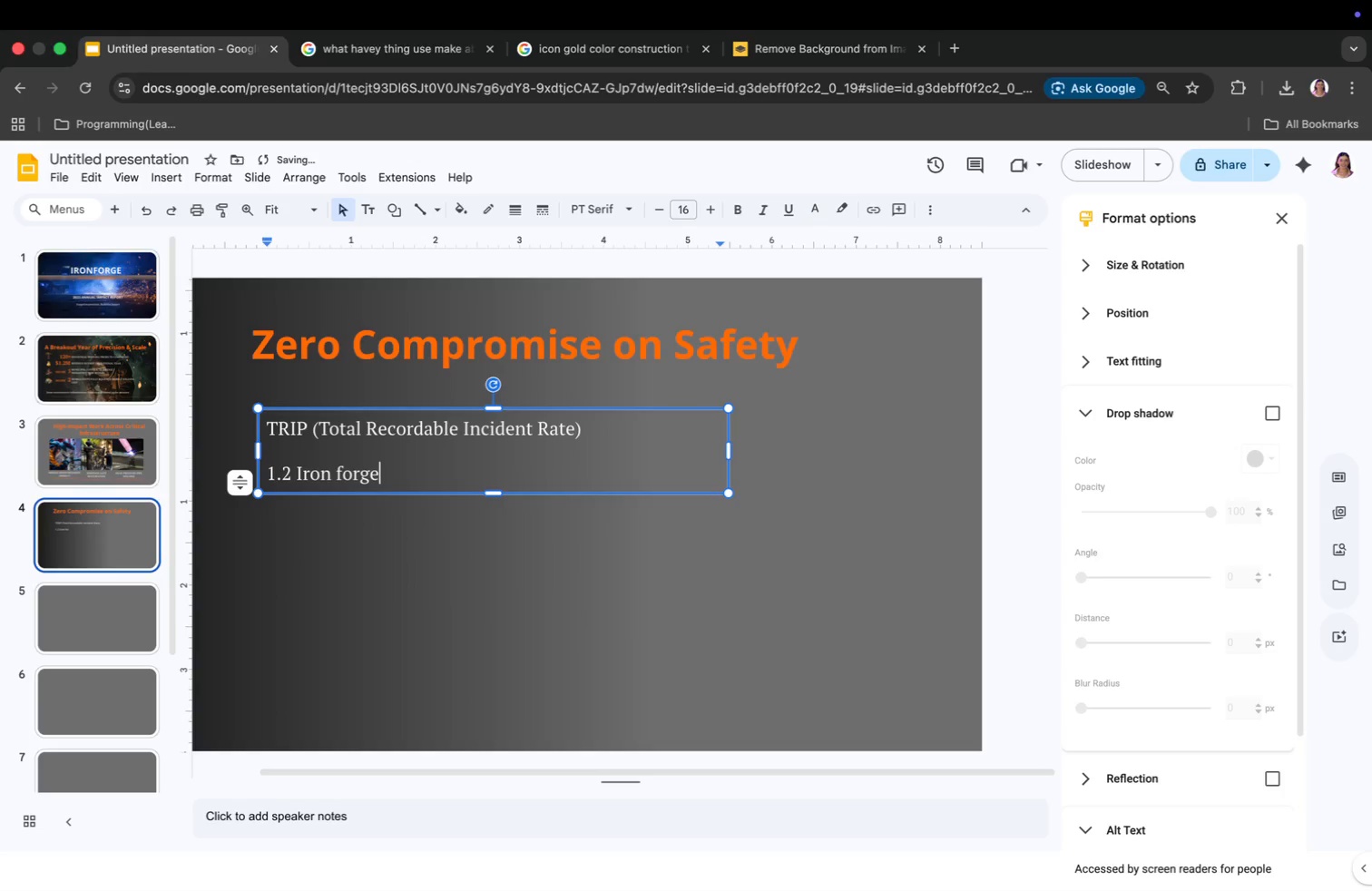 
key(Enter)
 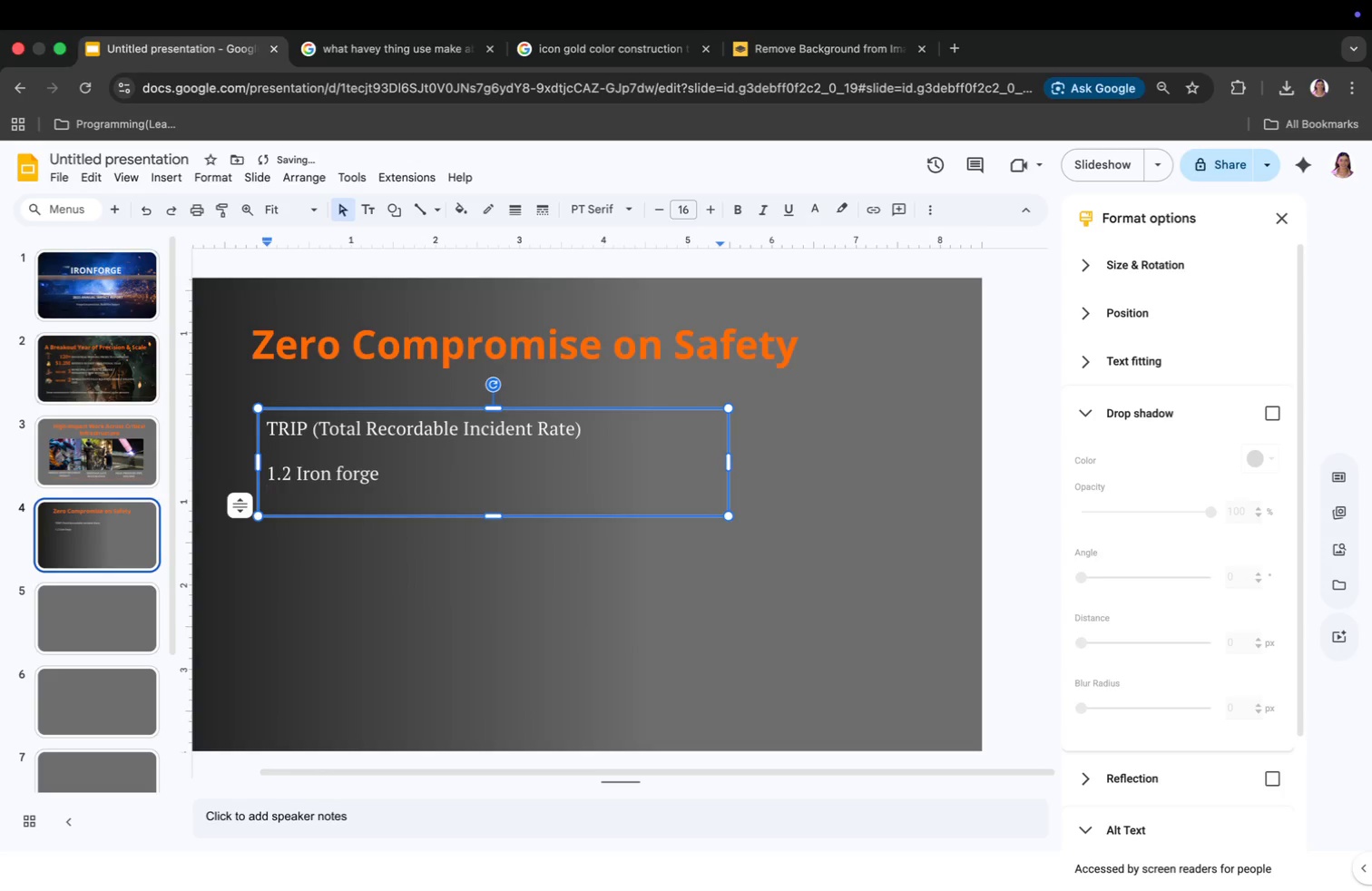 
type(      1.2 Industry avg: 30)
key(Backspace)
type(.0)
 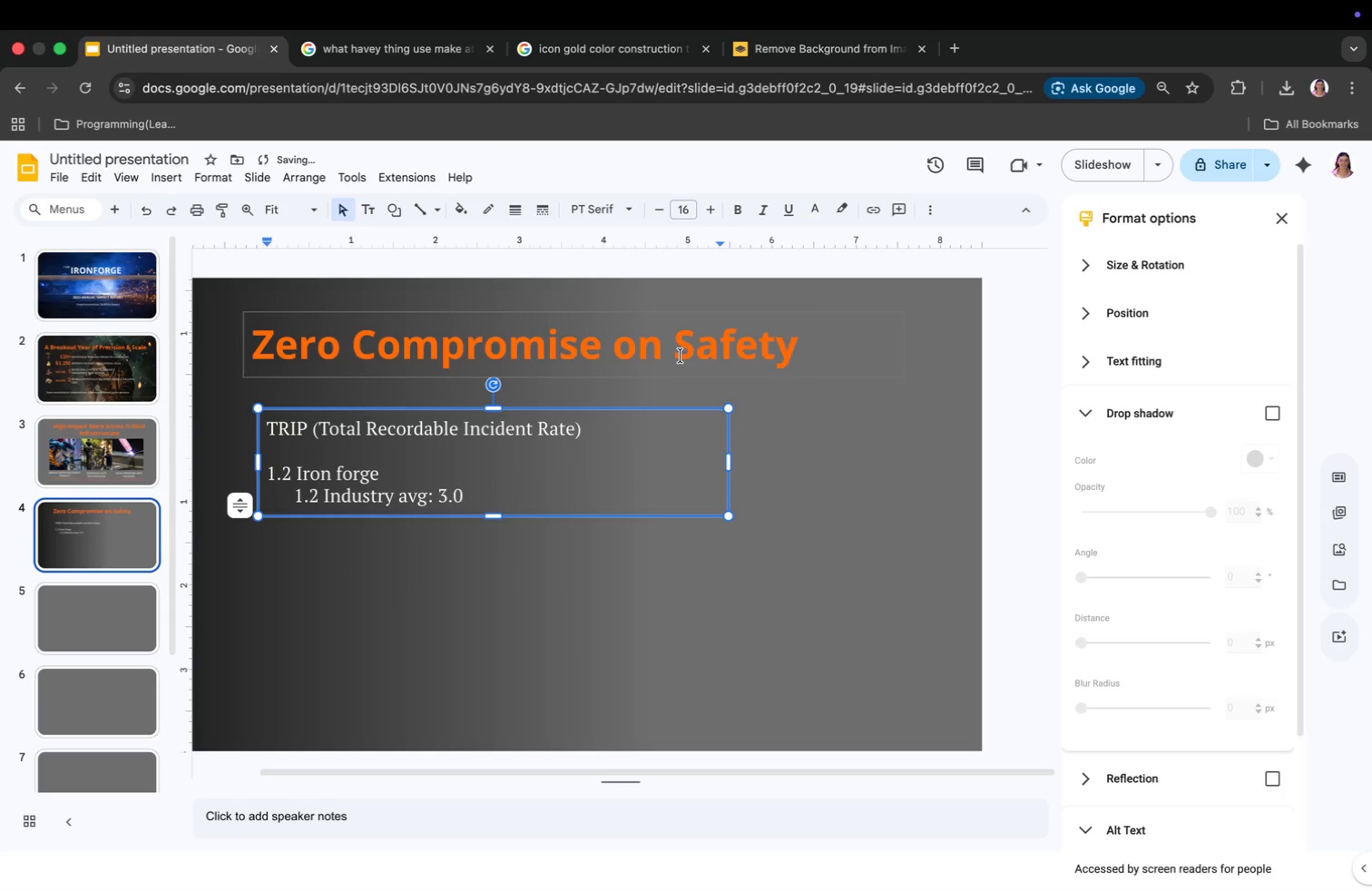 
key(Enter)
 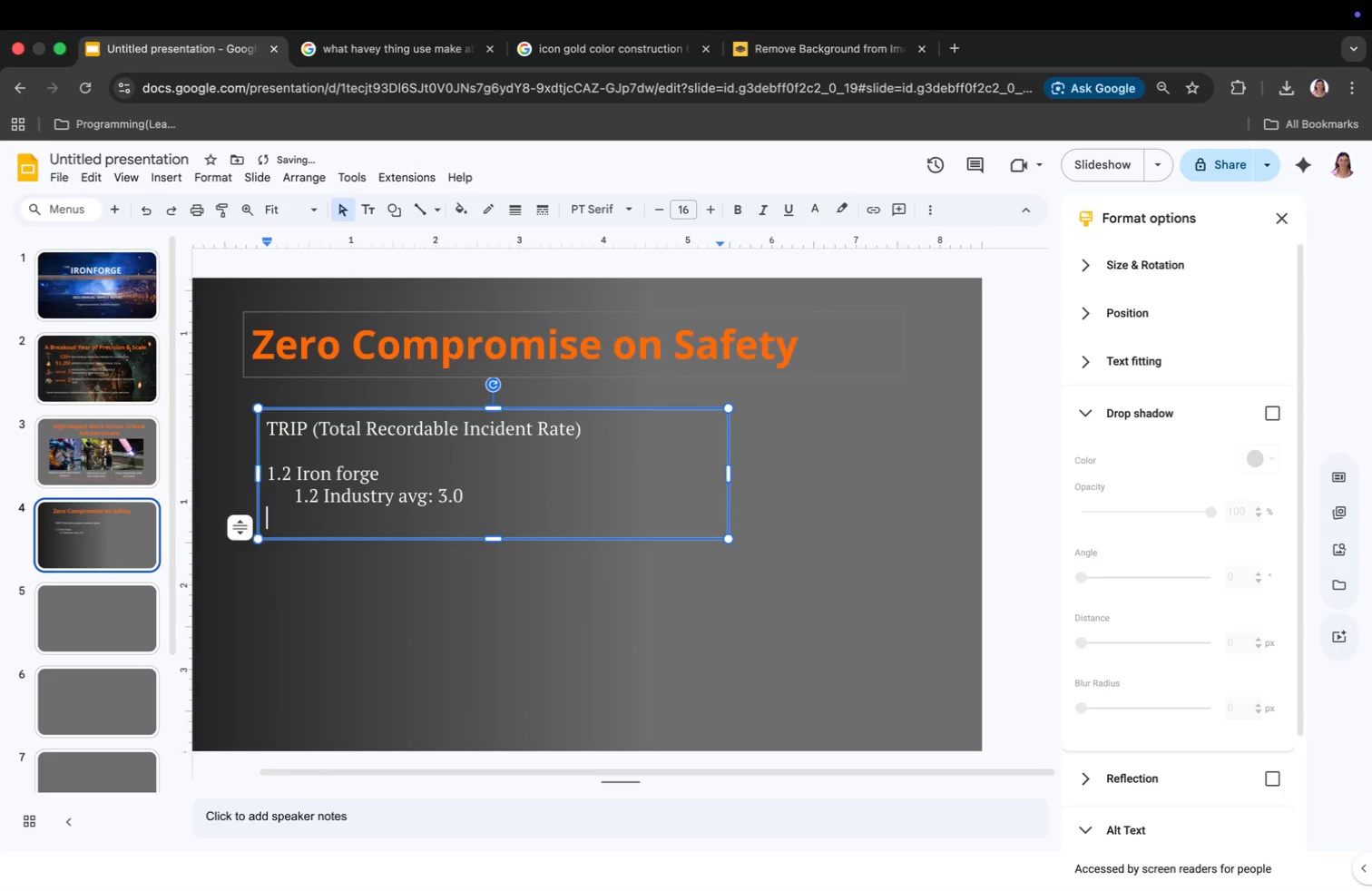 
key(Enter)
 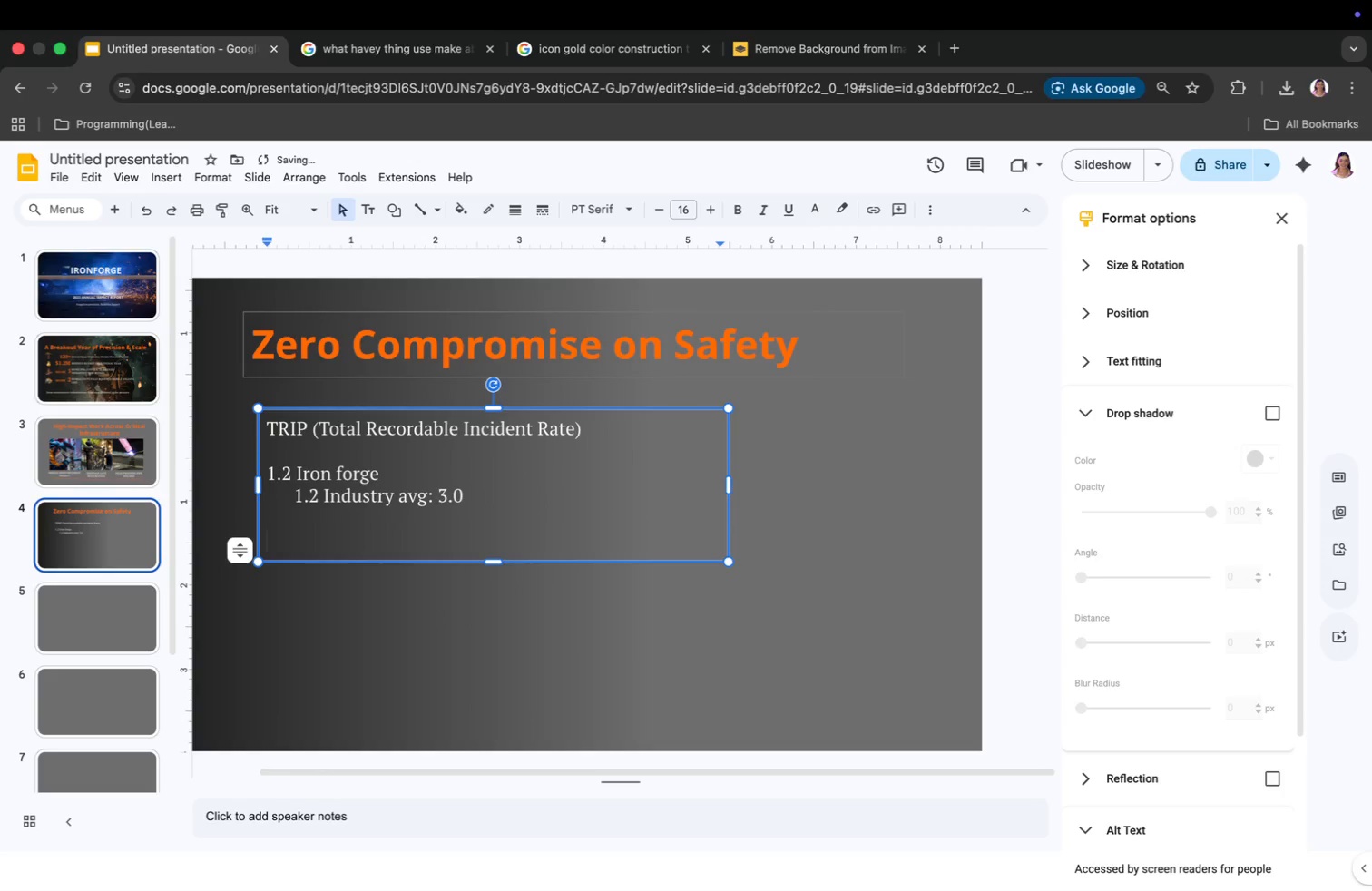 
key(Tab)
 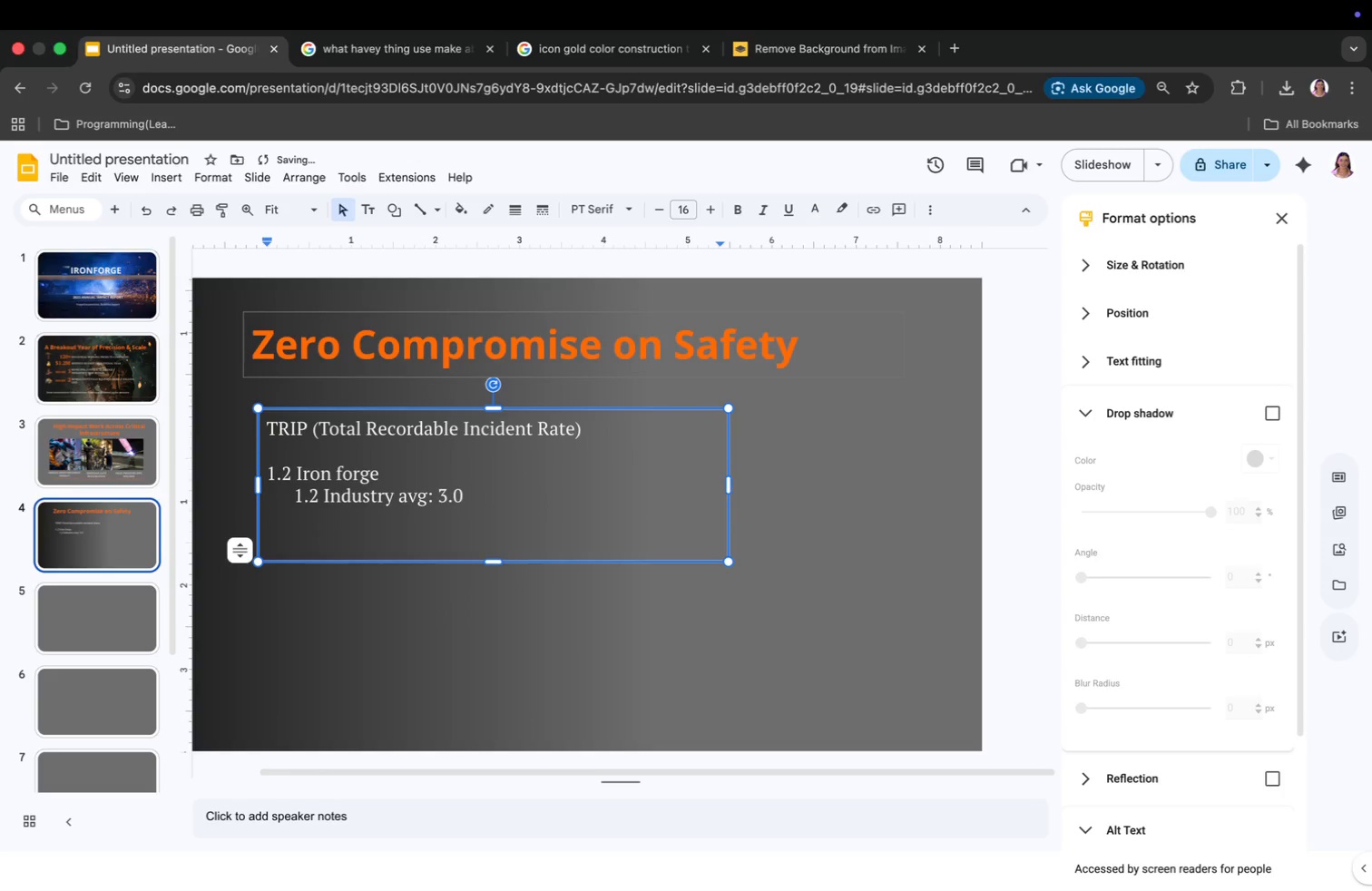 
key(Tab)
 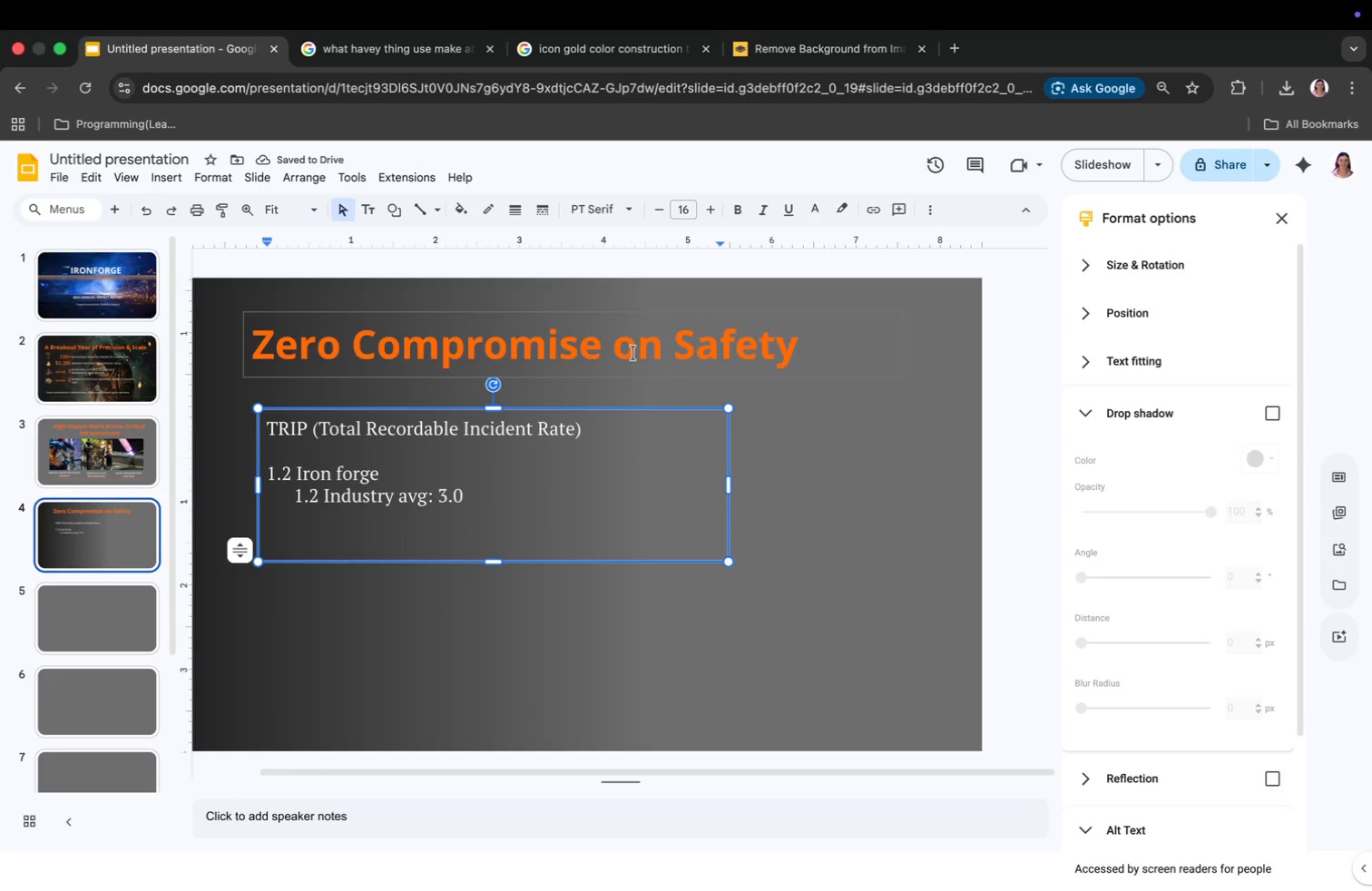 
wait(5.1)
 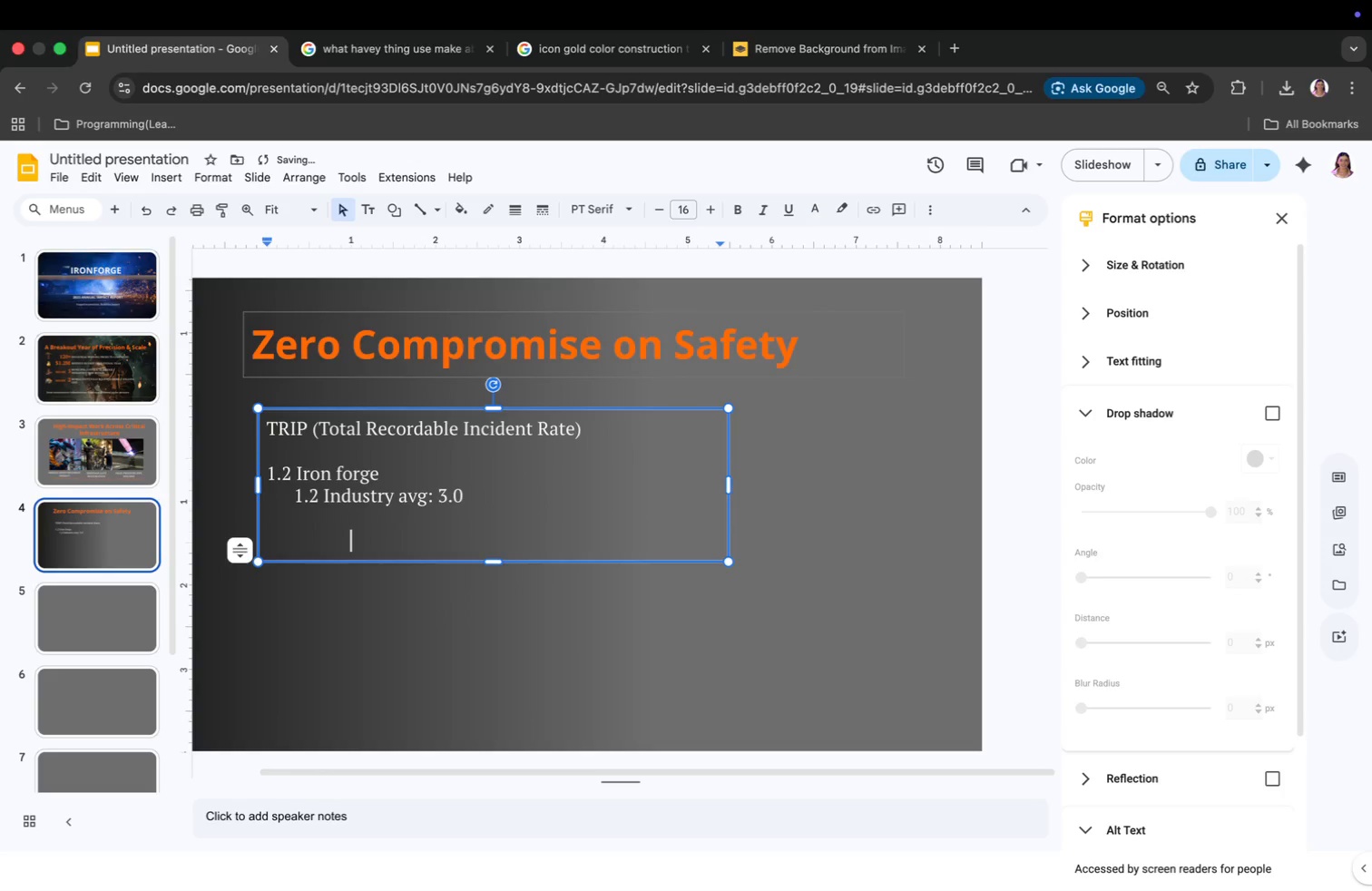 
type(0 MA)
key(Backspace)
type(ajor Safety Violatins)
 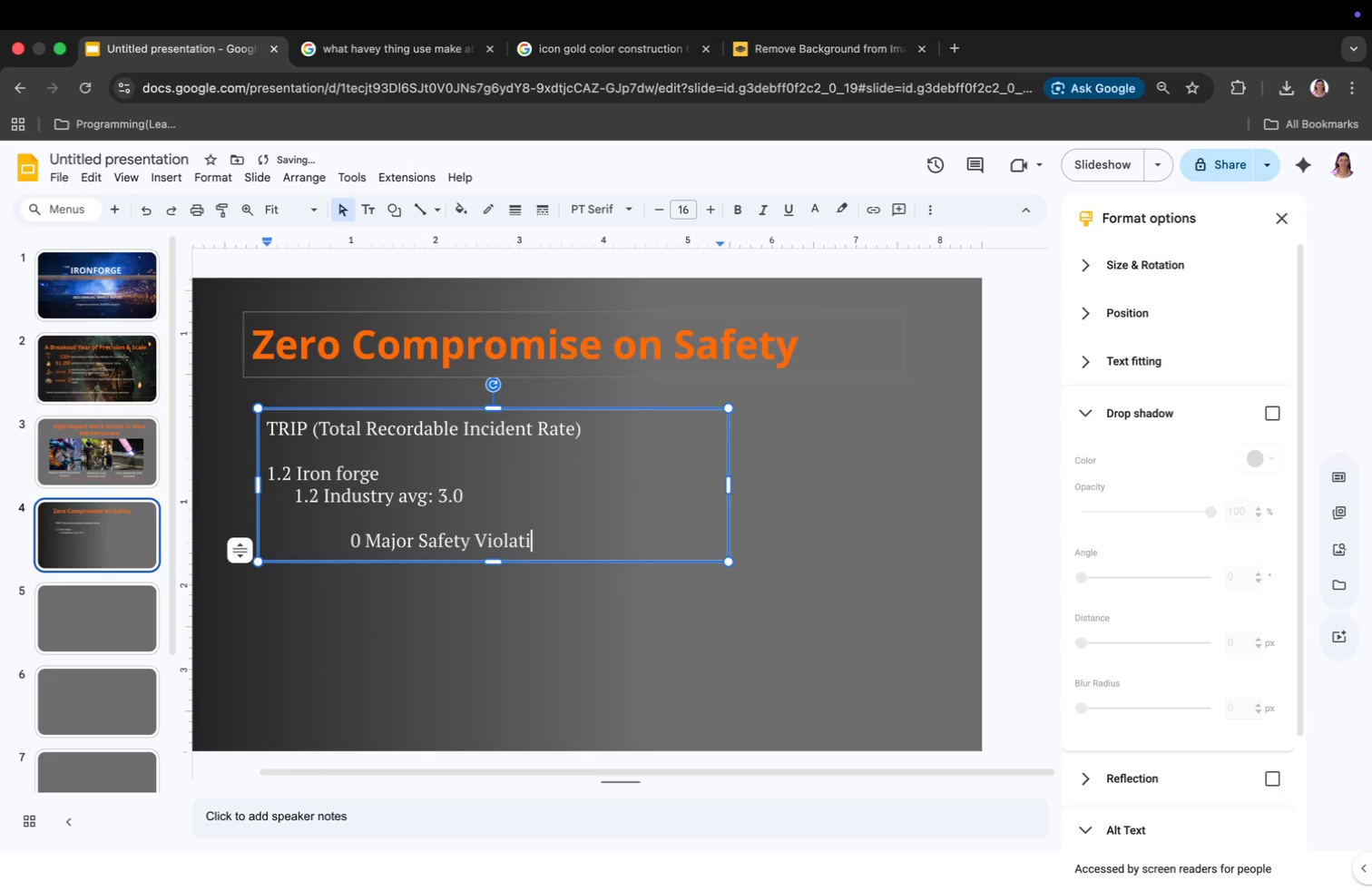 
wait(9.36)
 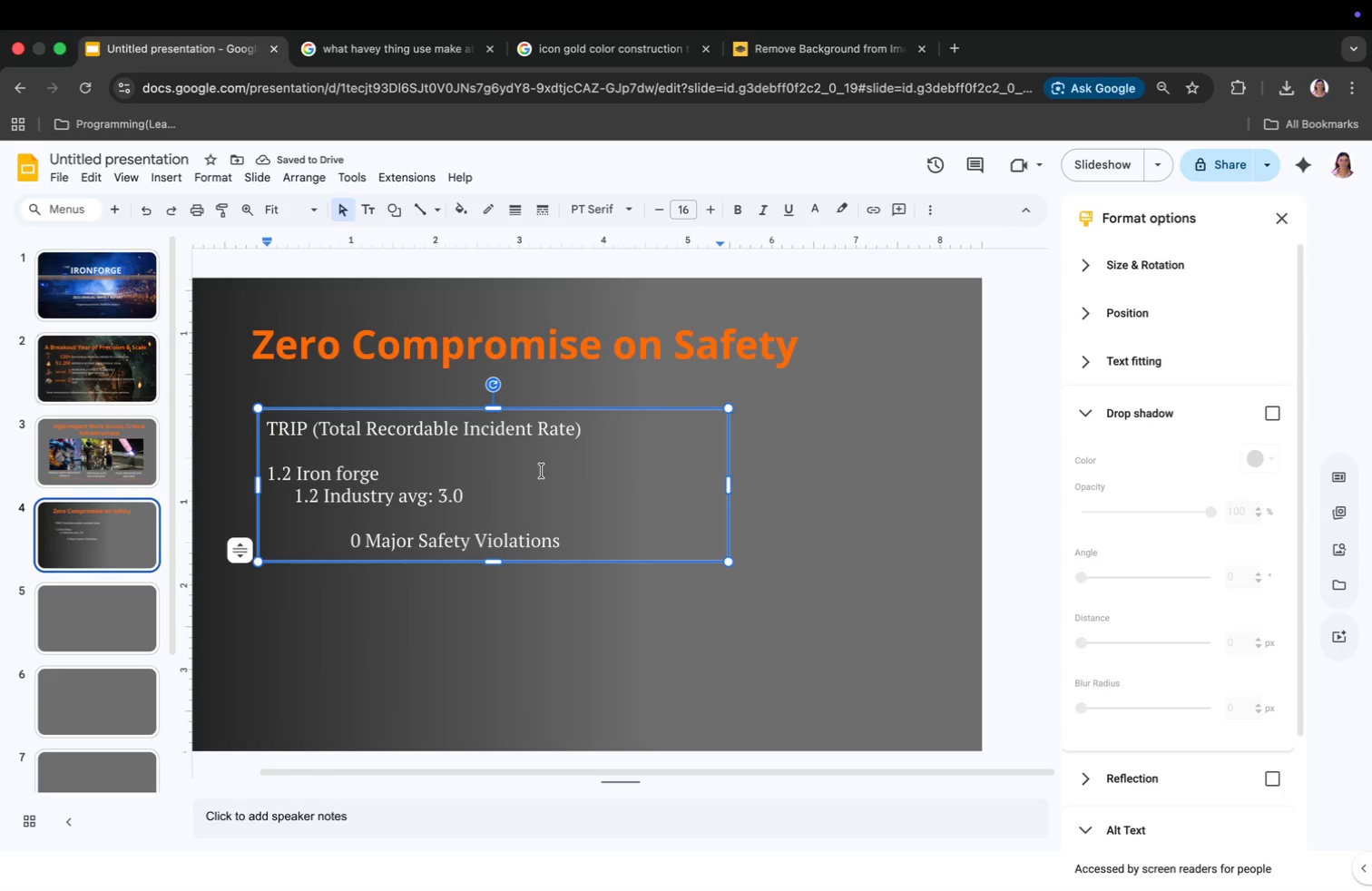 
left_click_drag(start_coordinate=[268, 478], to_coordinate=[389, 482])
 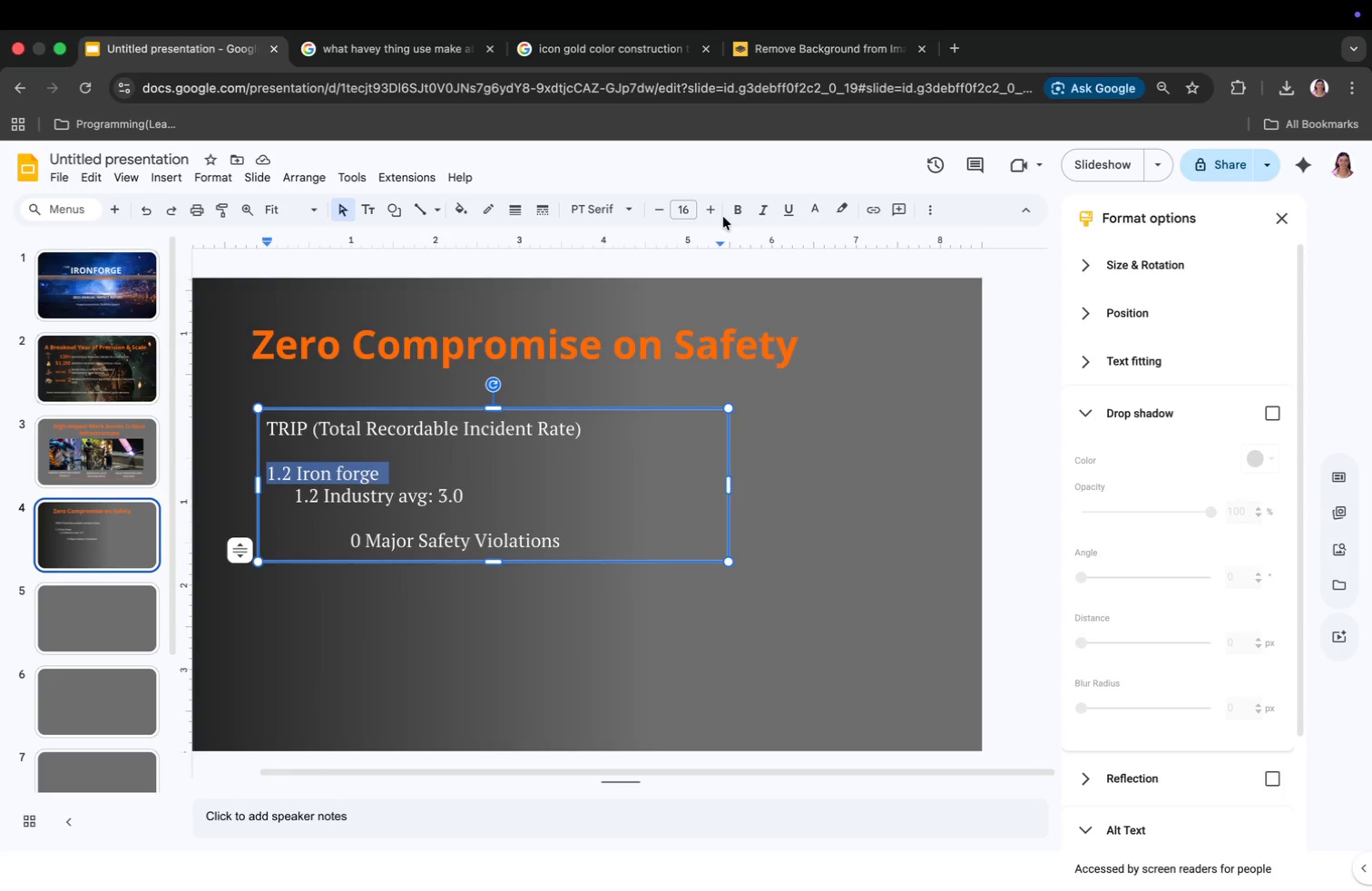 
double_click([704, 214])
 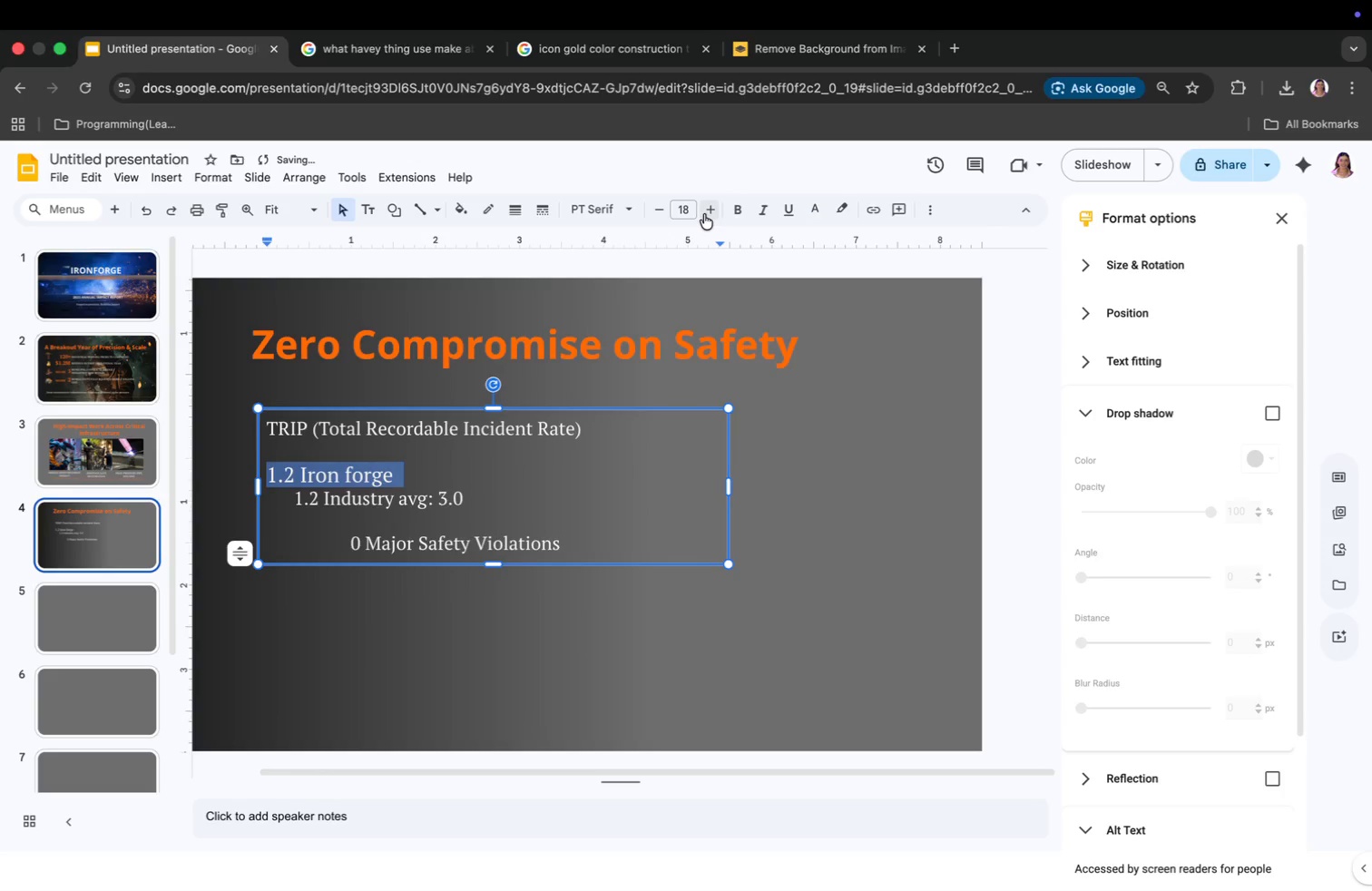 
triple_click([704, 214])
 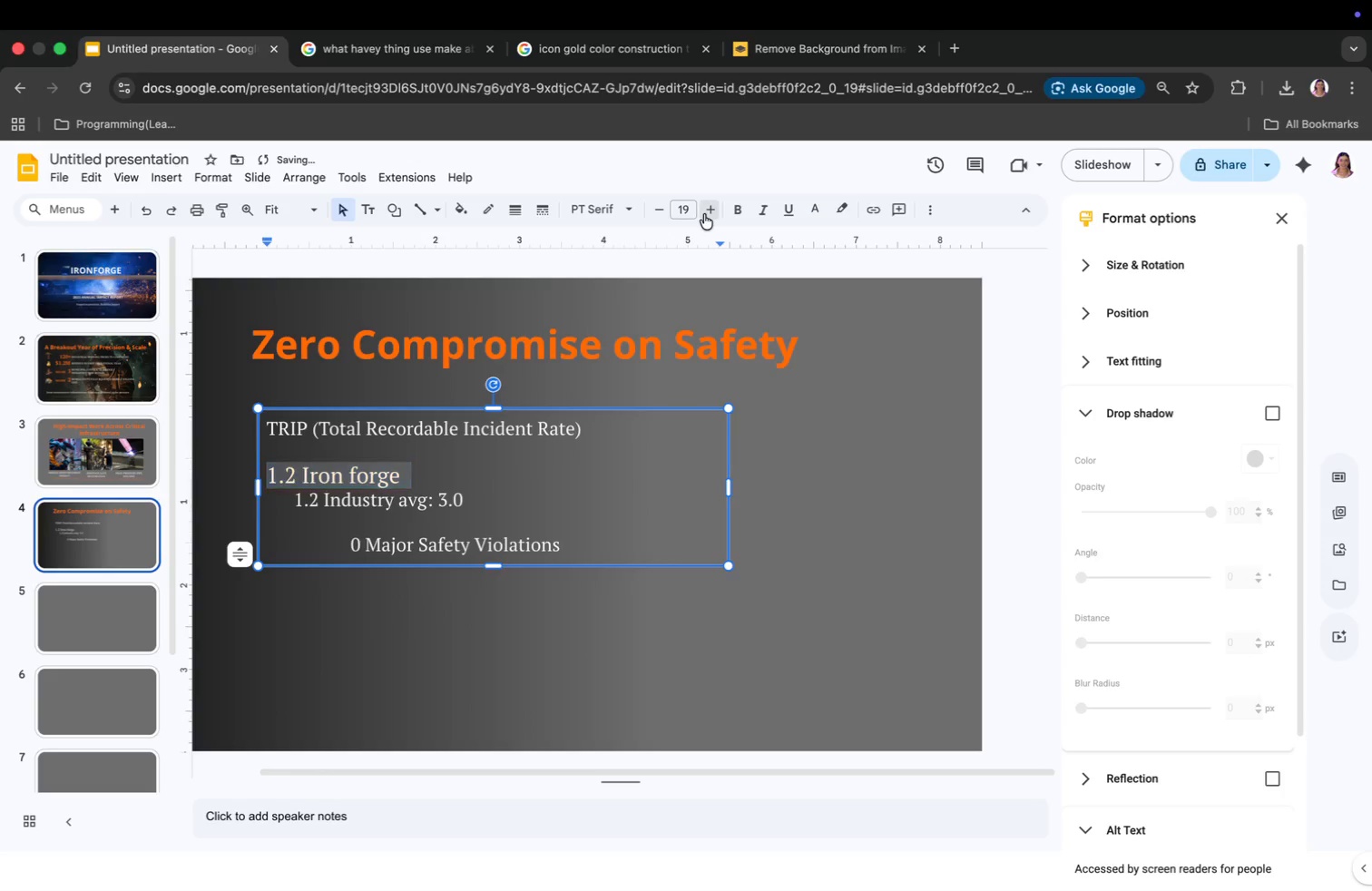 
triple_click([704, 214])
 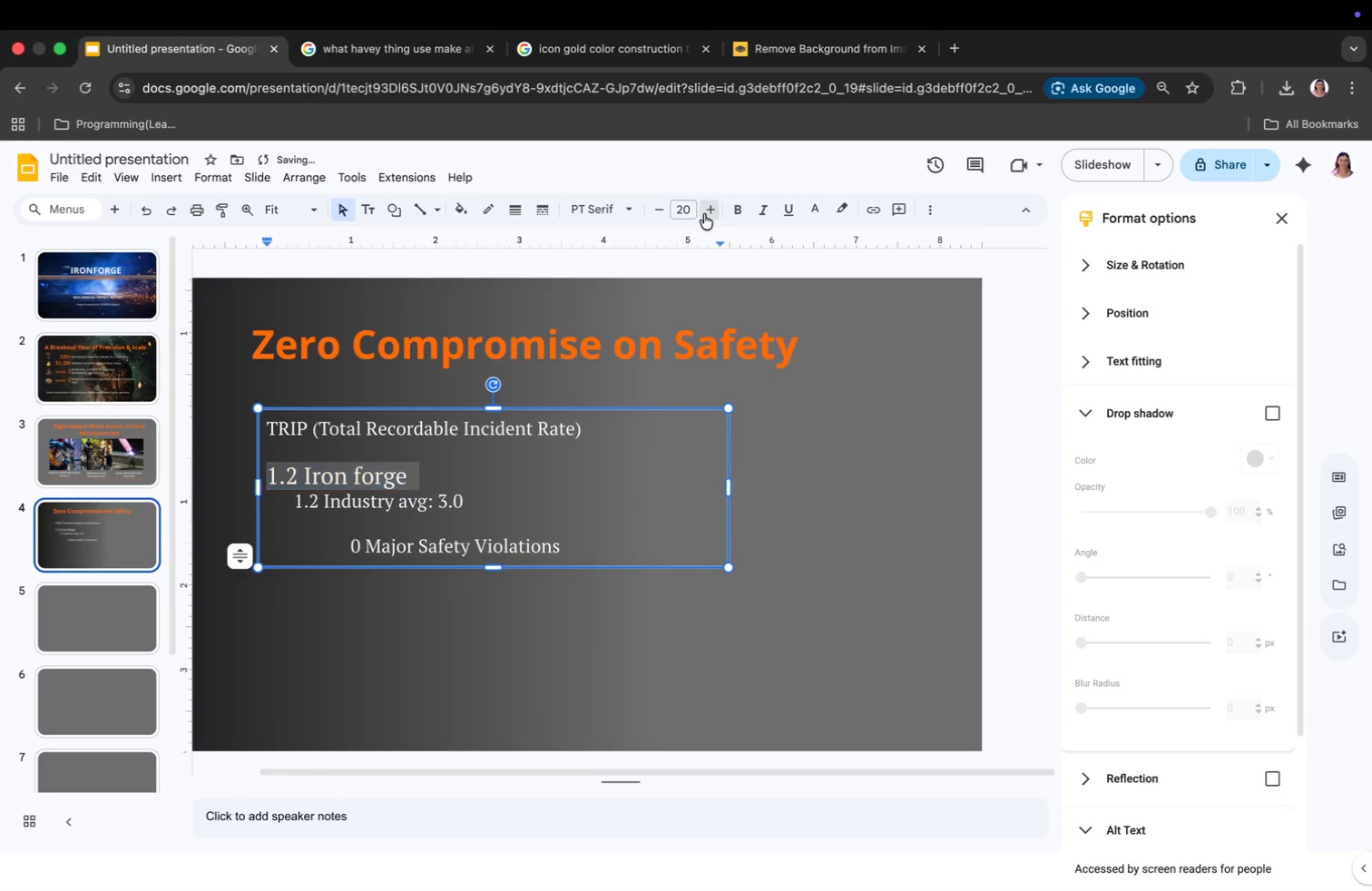 
triple_click([704, 214])
 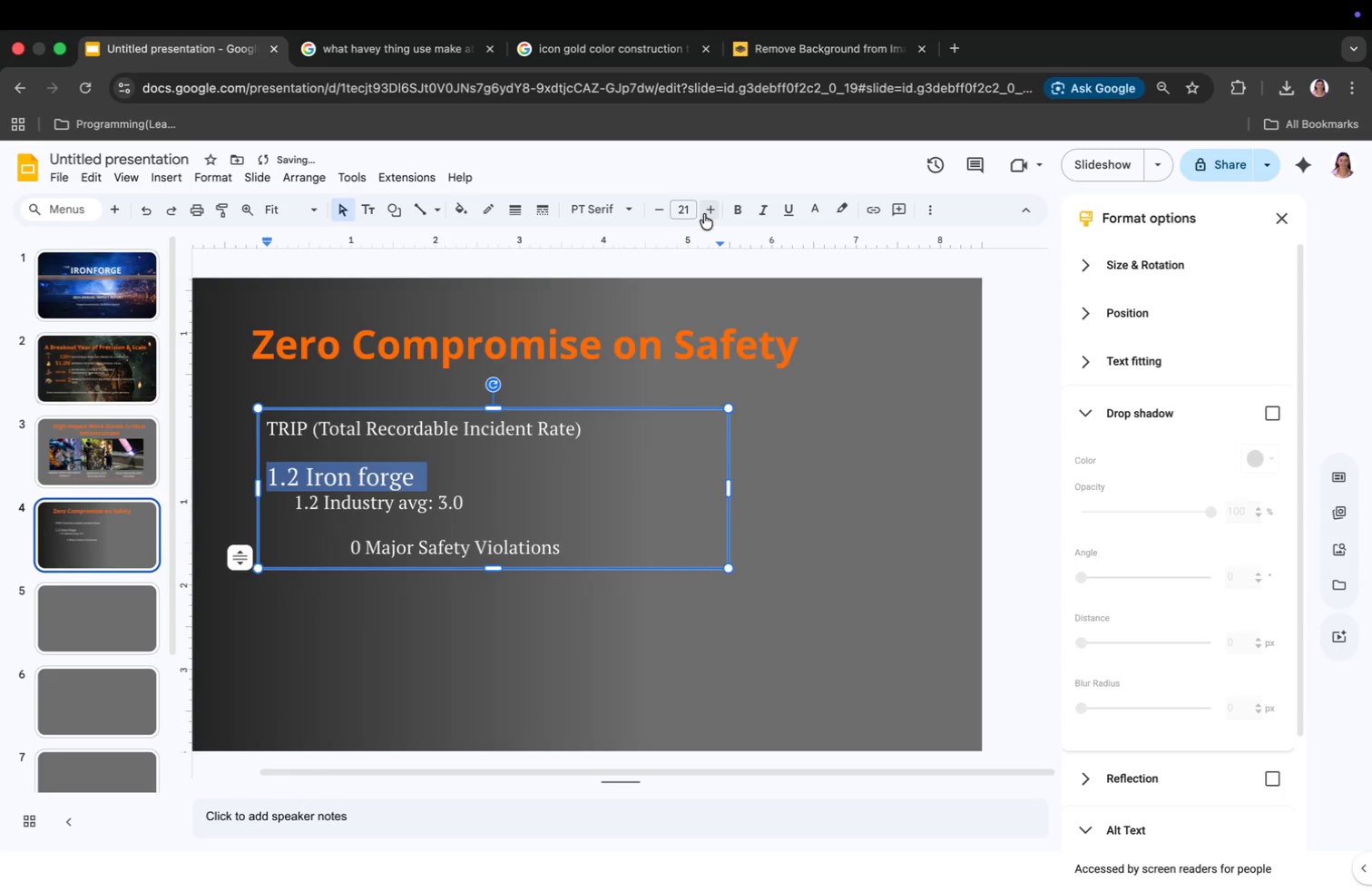 
triple_click([704, 214])
 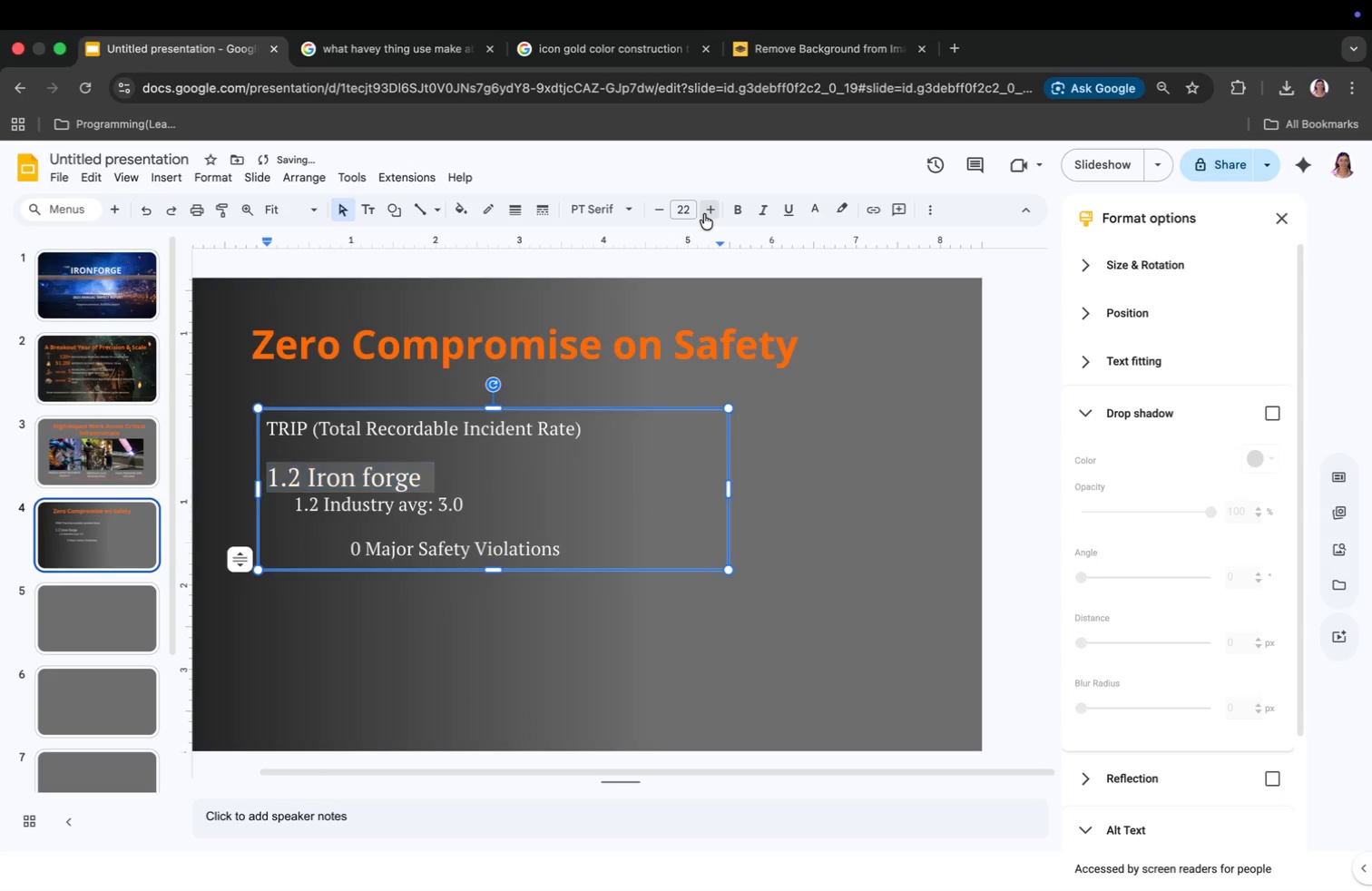 
triple_click([704, 214])
 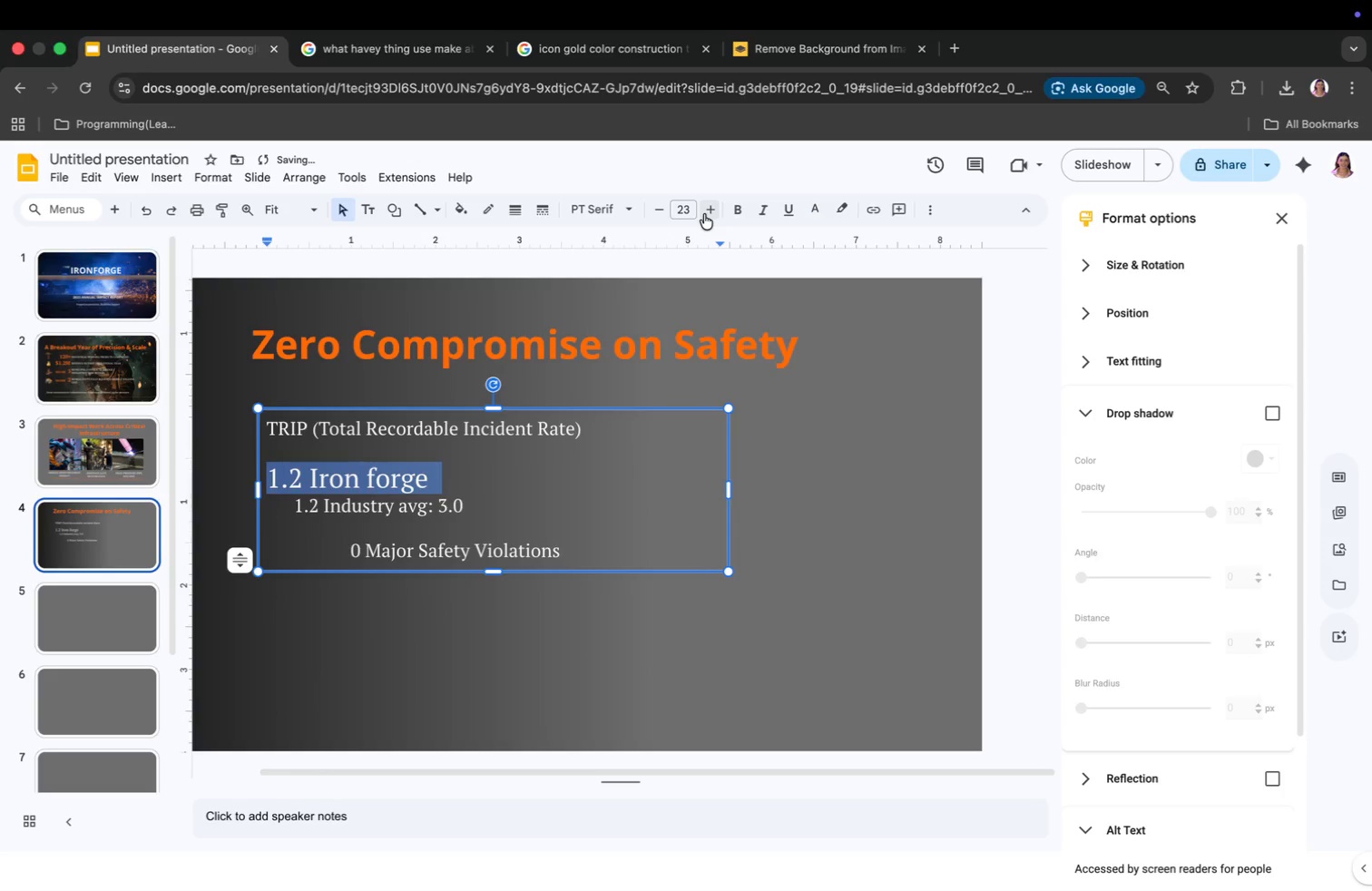 
left_click([704, 214])
 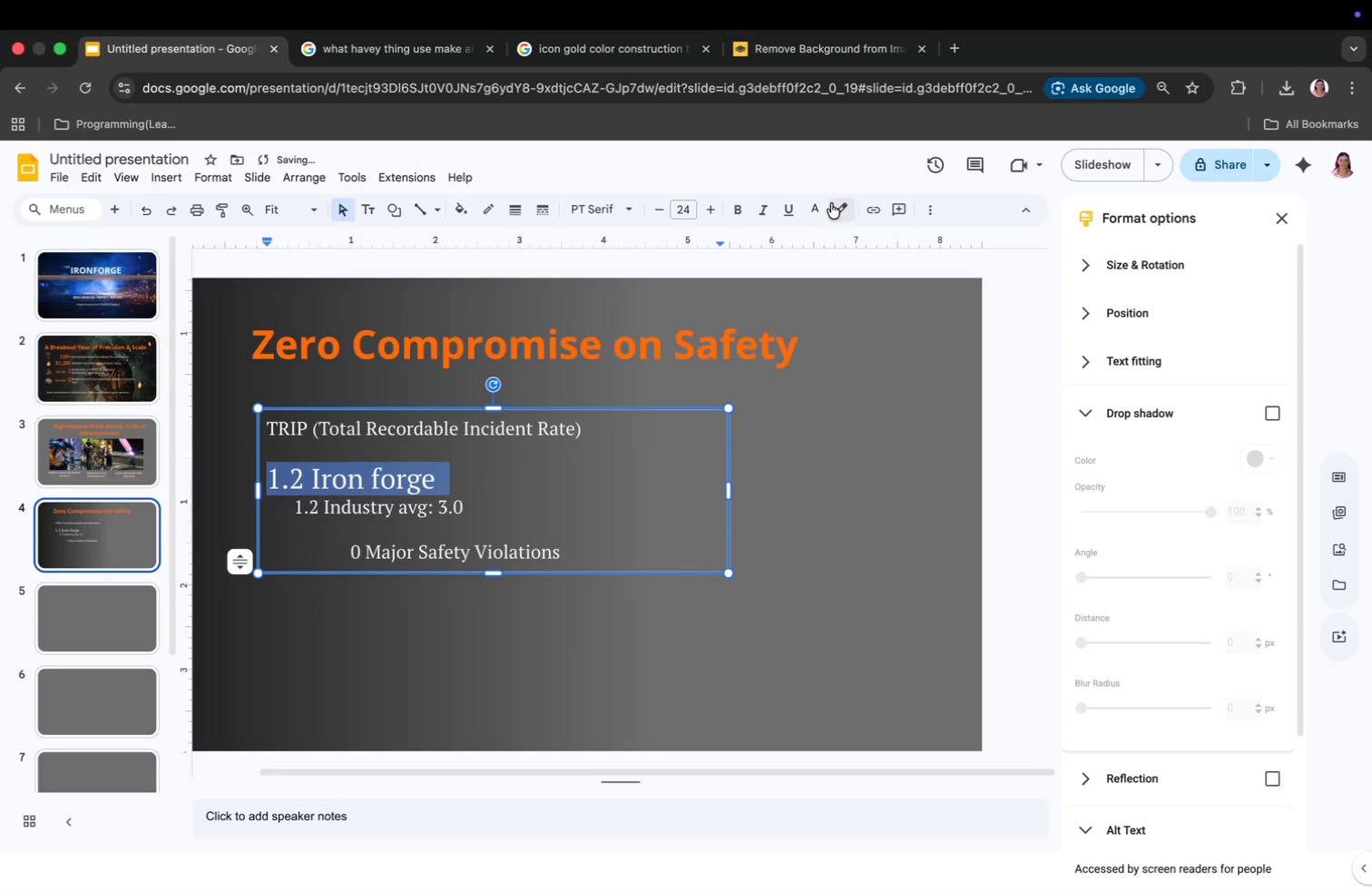 
left_click([825, 206])
 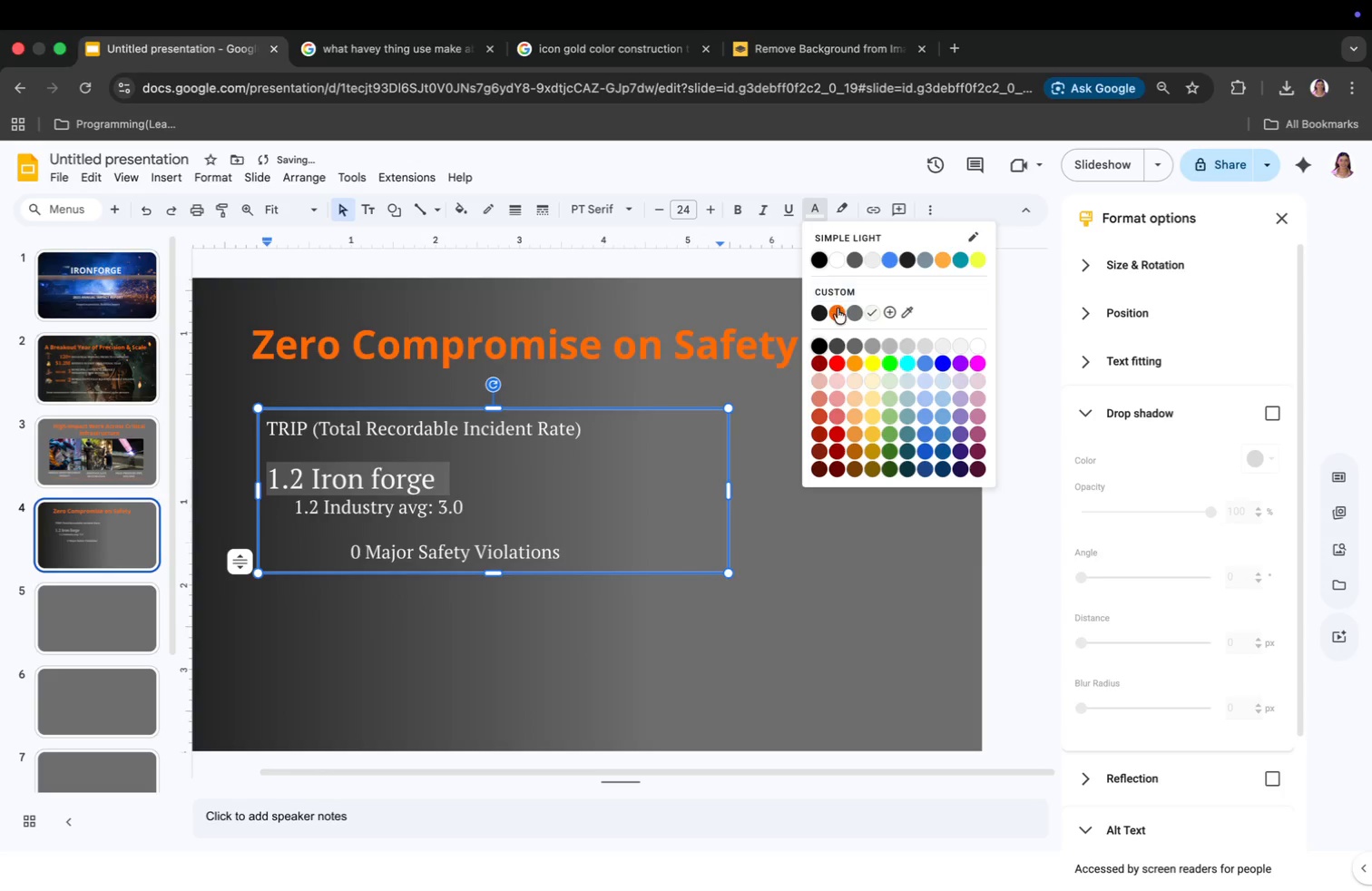 
left_click([838, 310])
 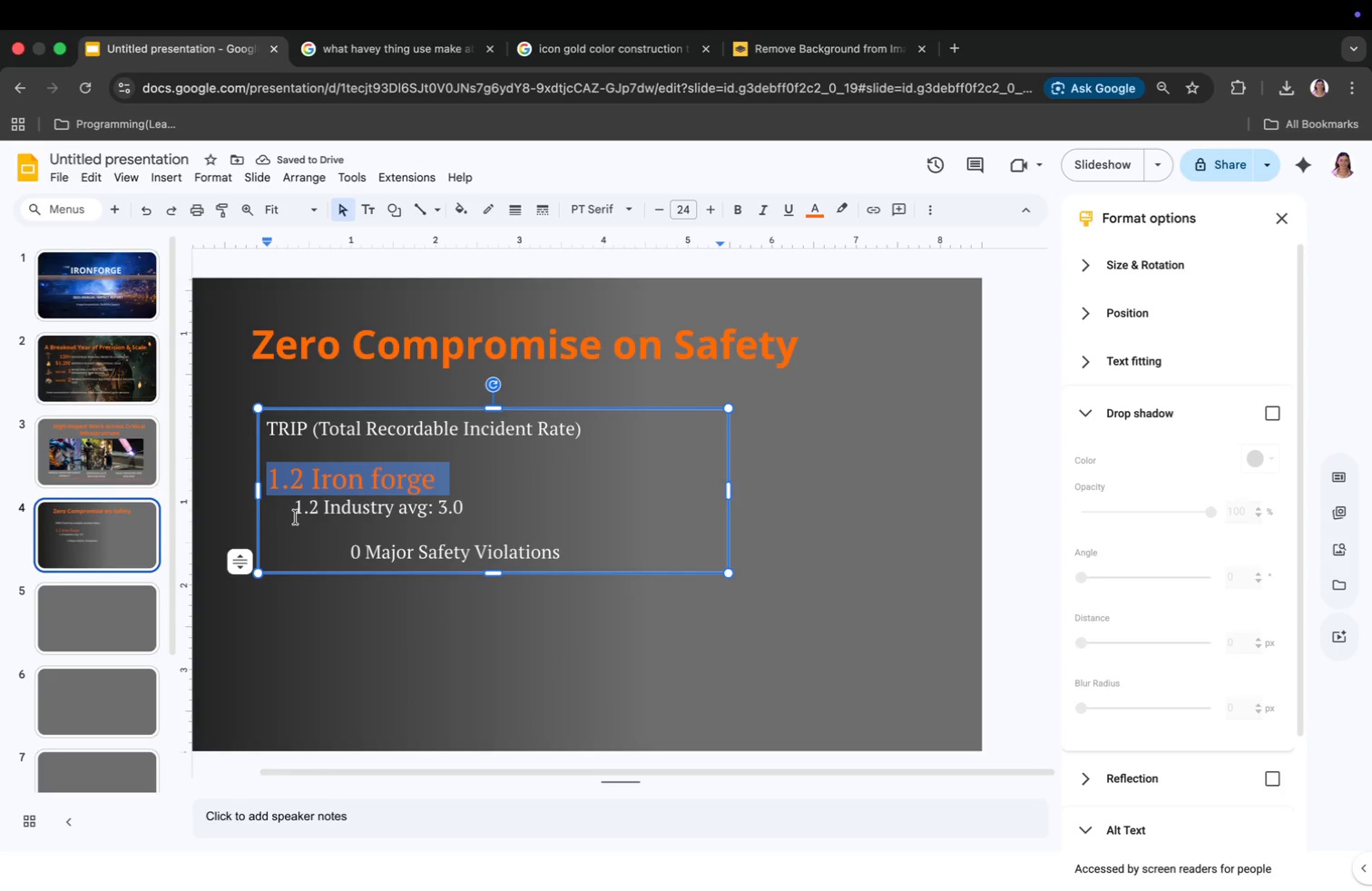 
left_click([294, 512])
 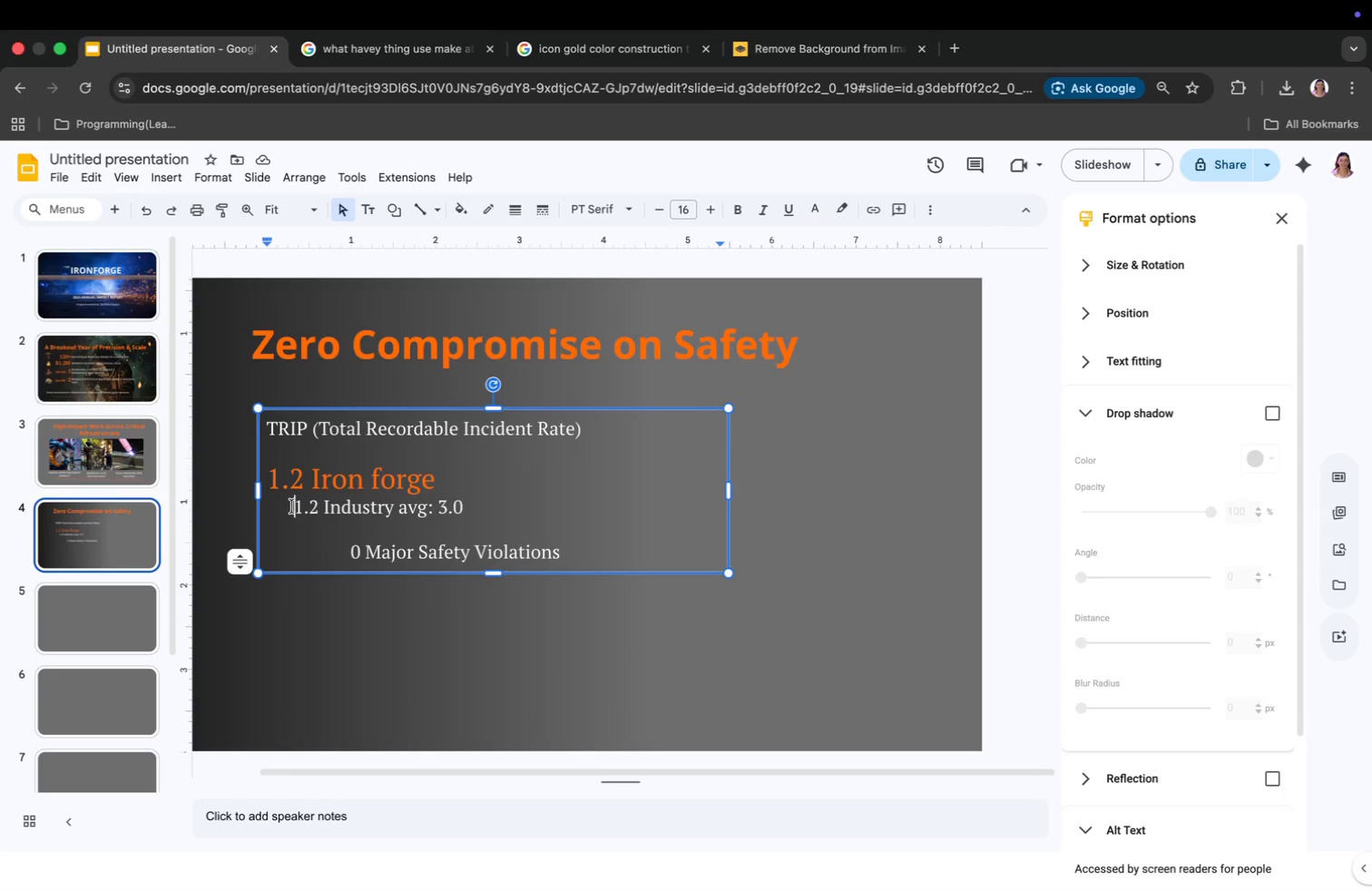 
key(Space)
 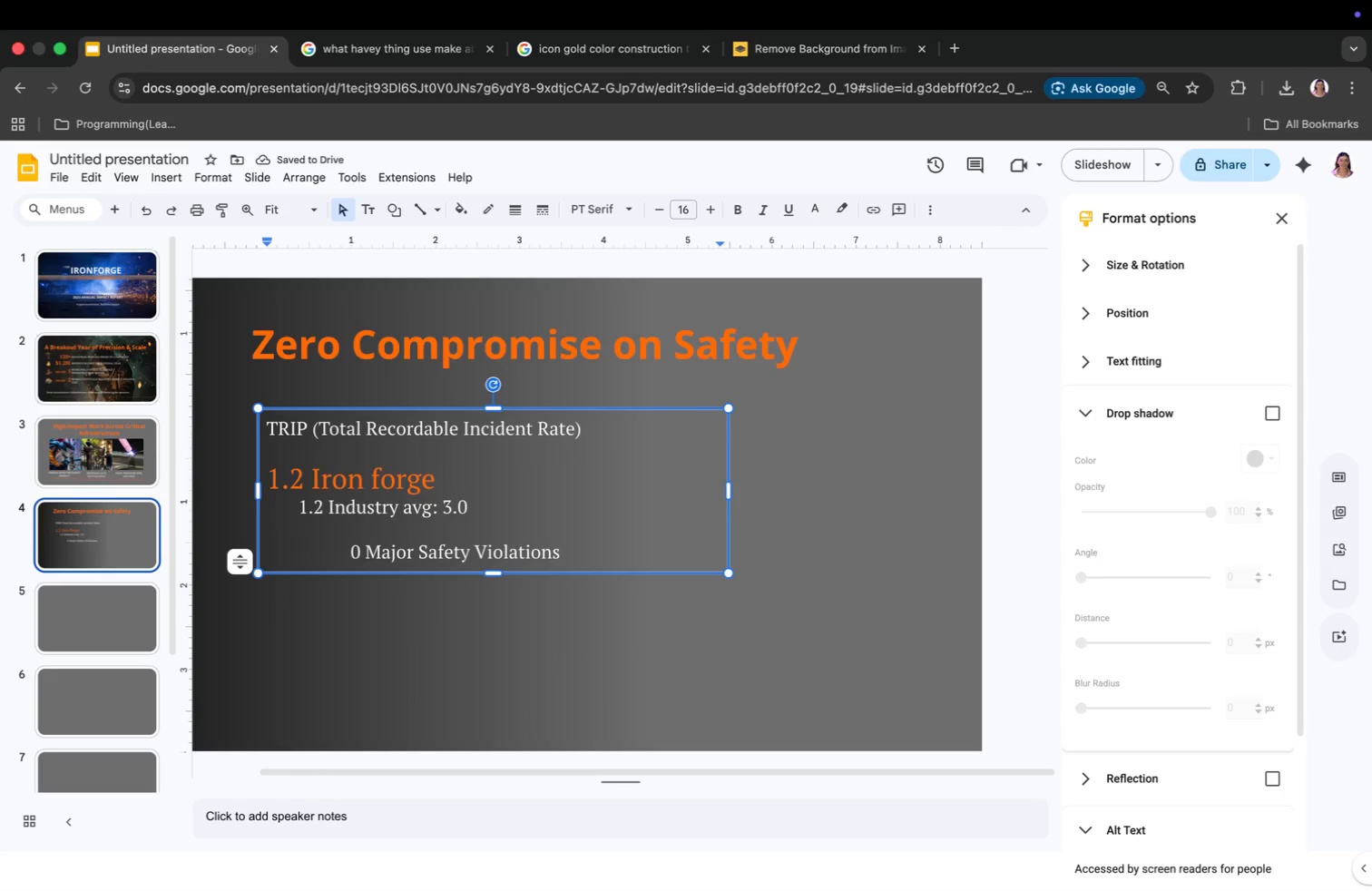 
key(Backspace)
 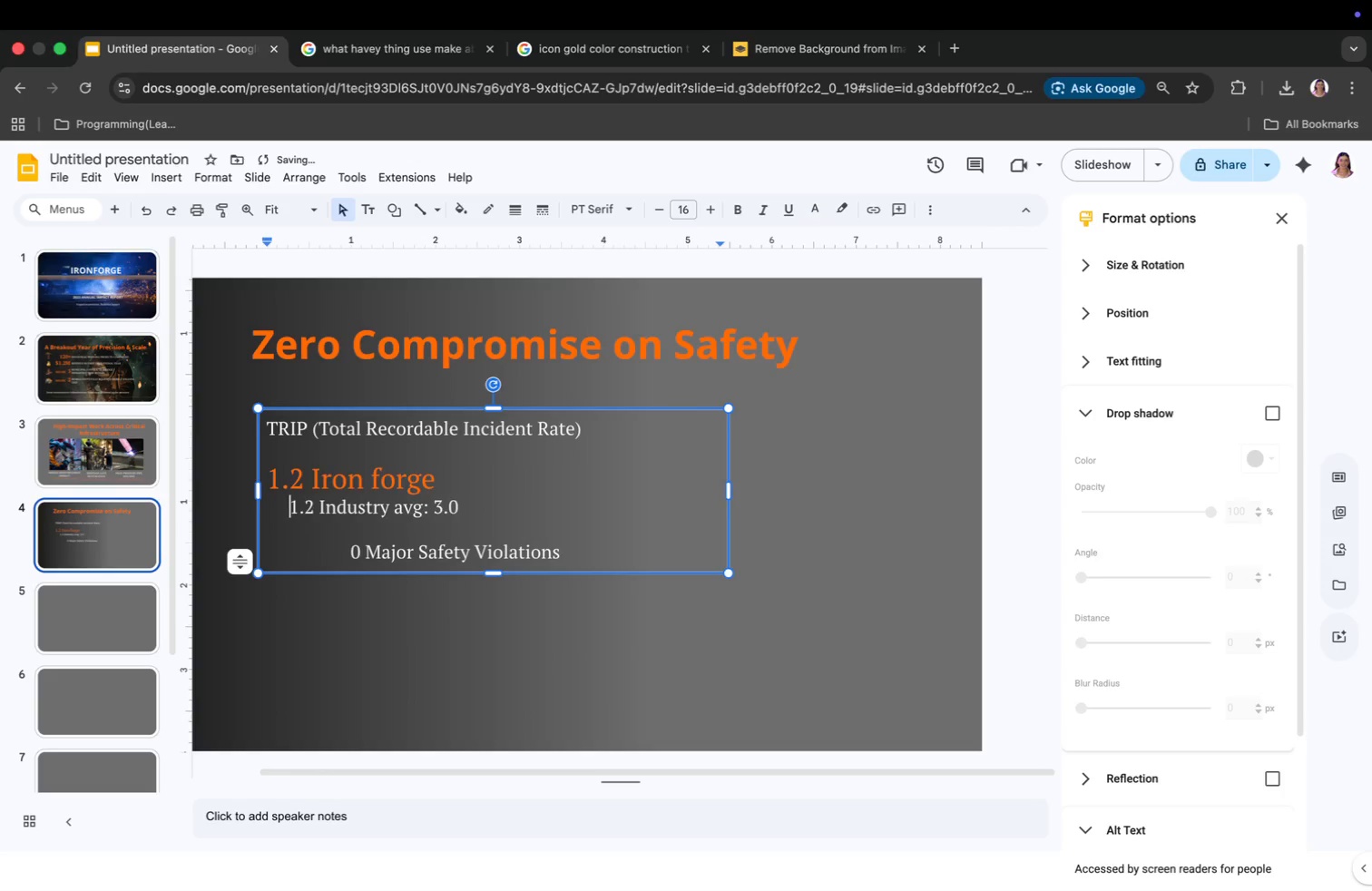 
key(Backspace)
 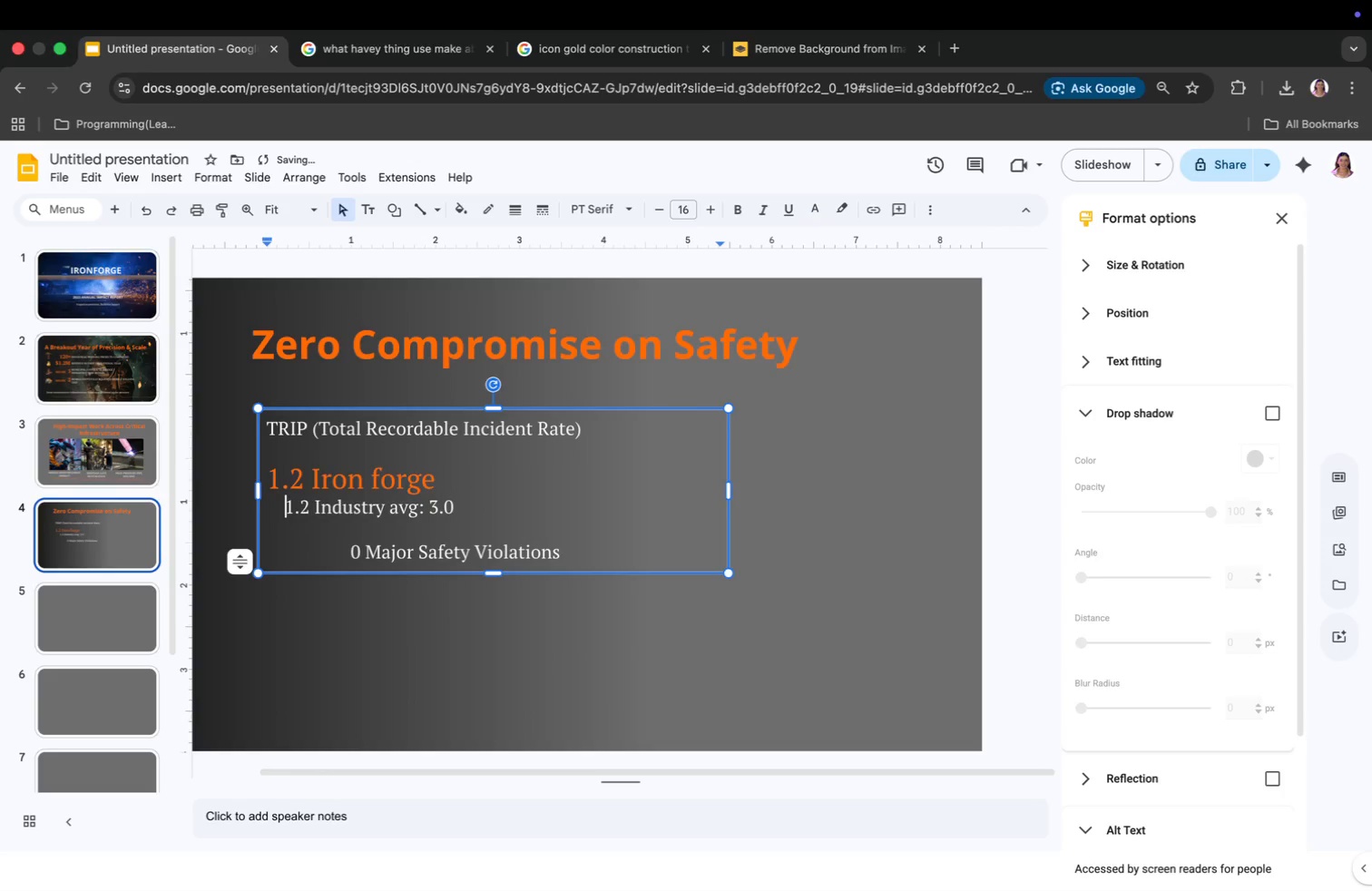 
key(Backspace)
 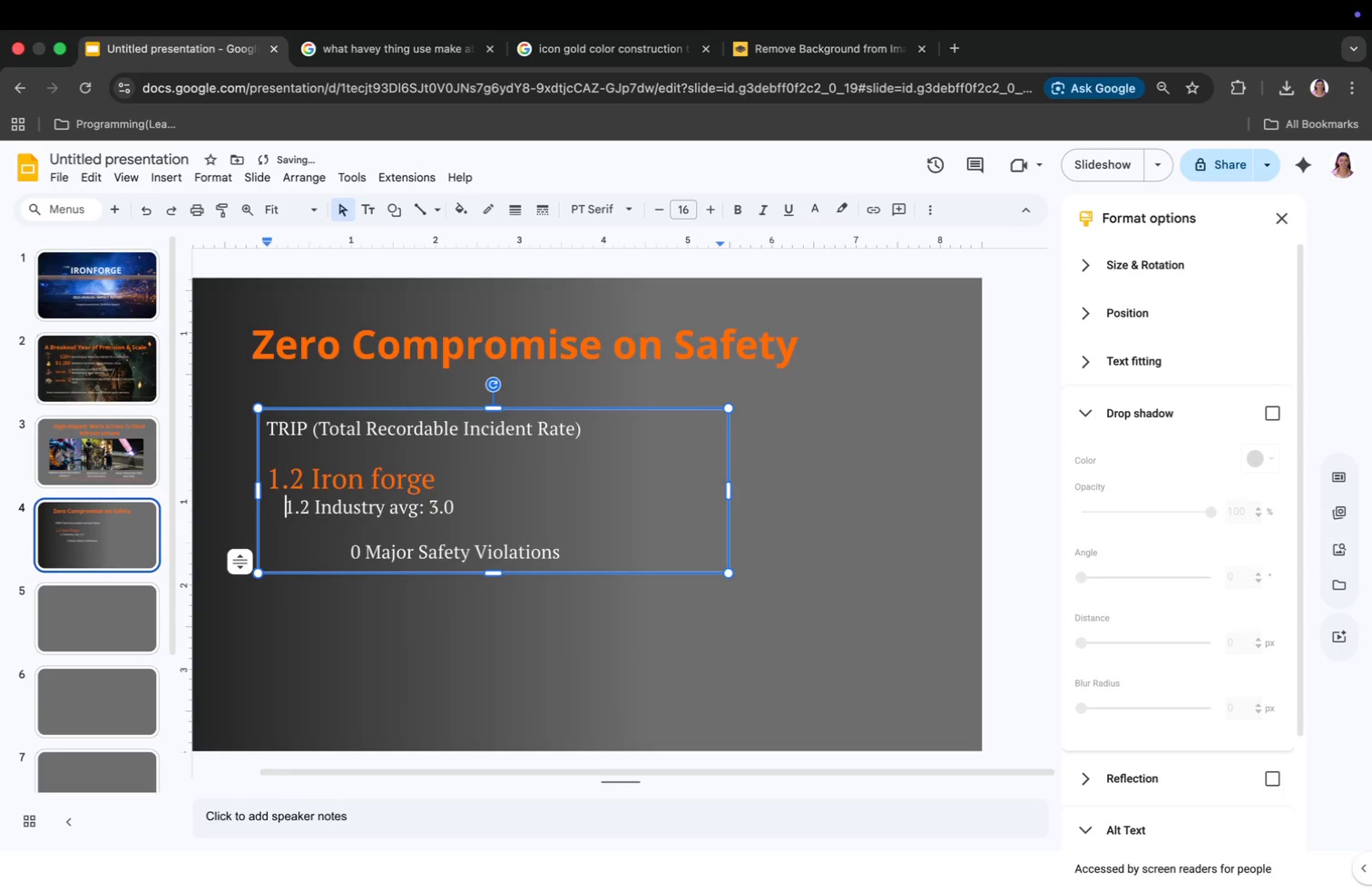 
key(Backspace)
 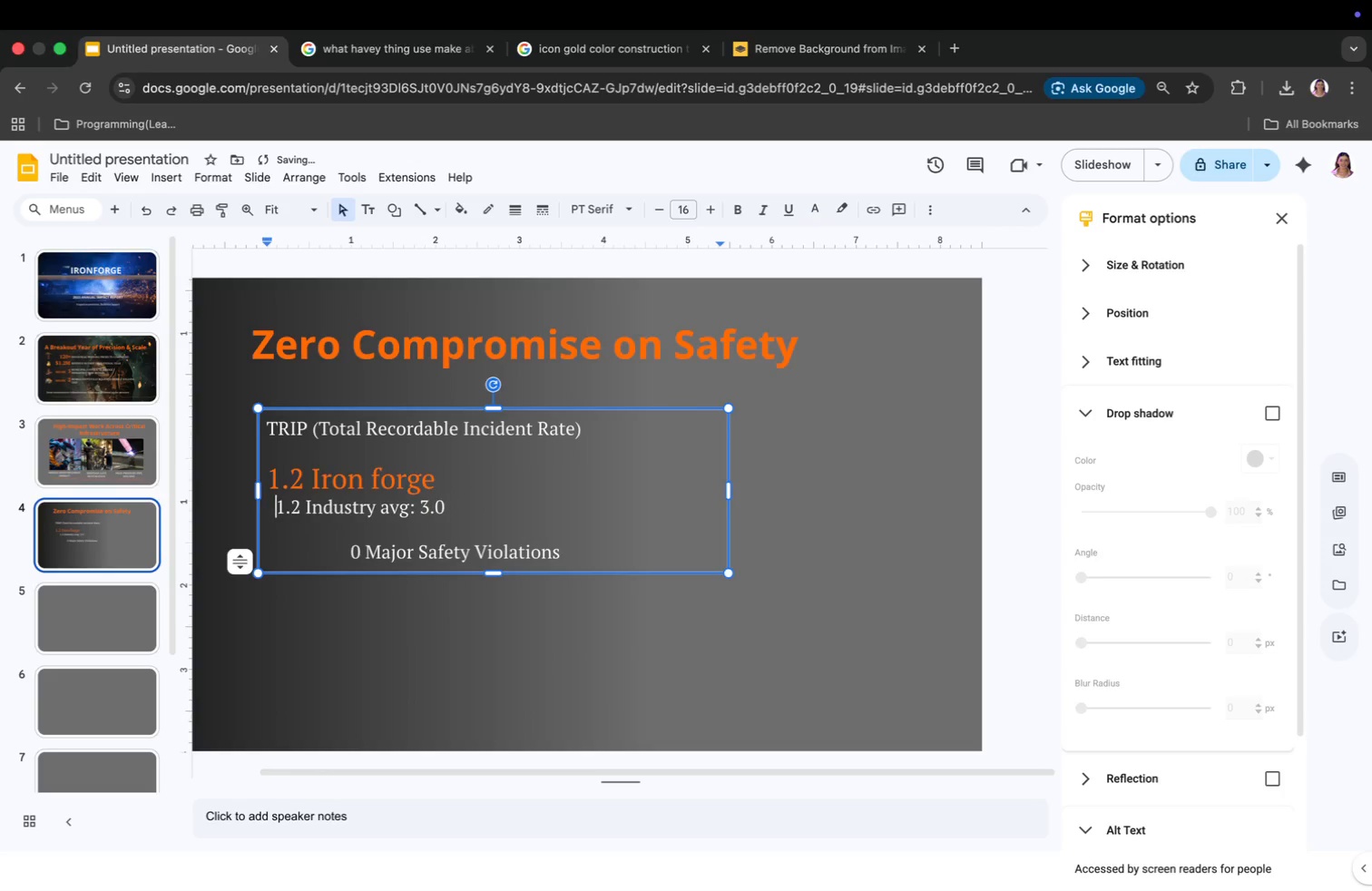 
key(Backspace)
 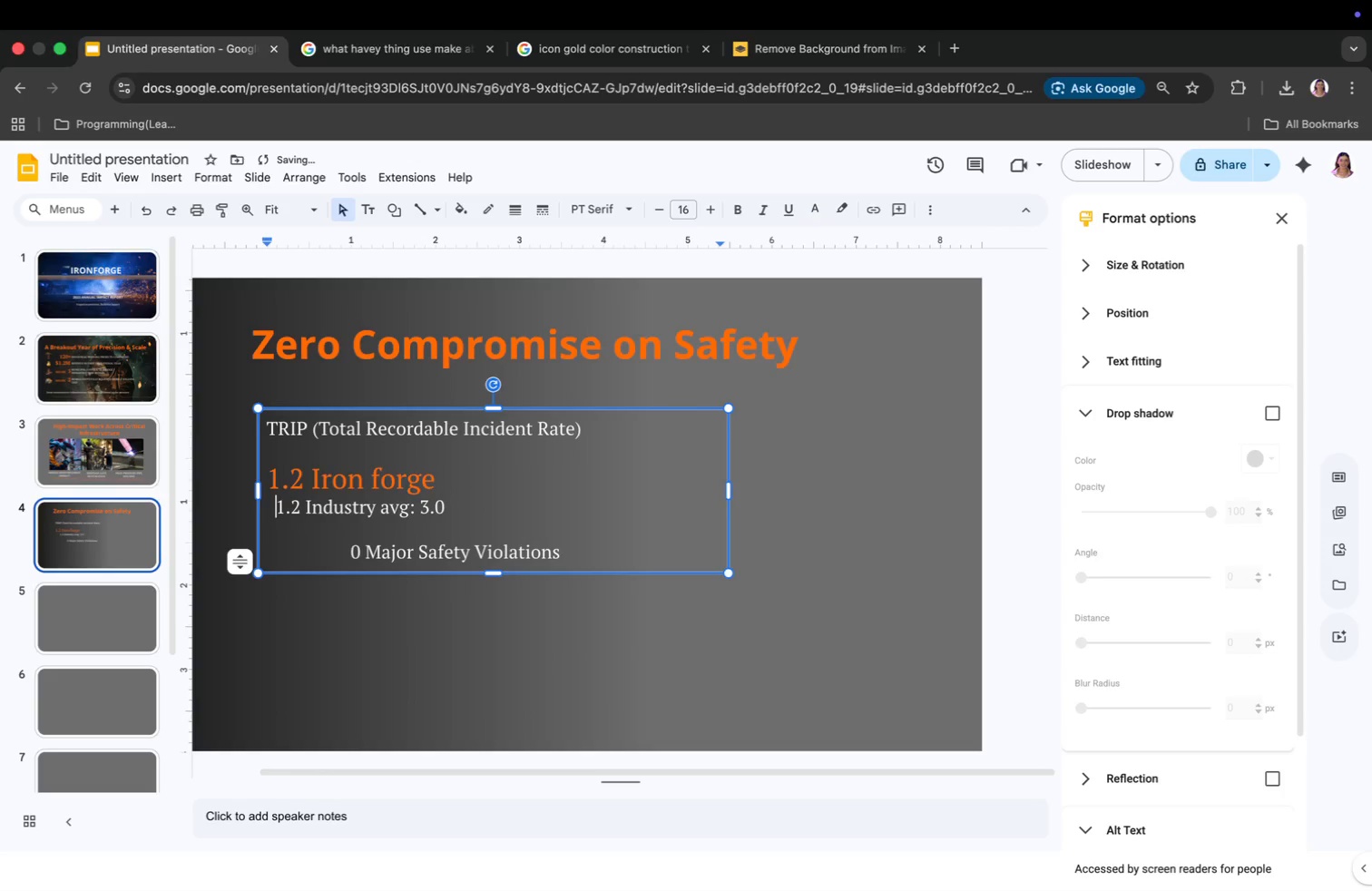 
key(Backspace)
 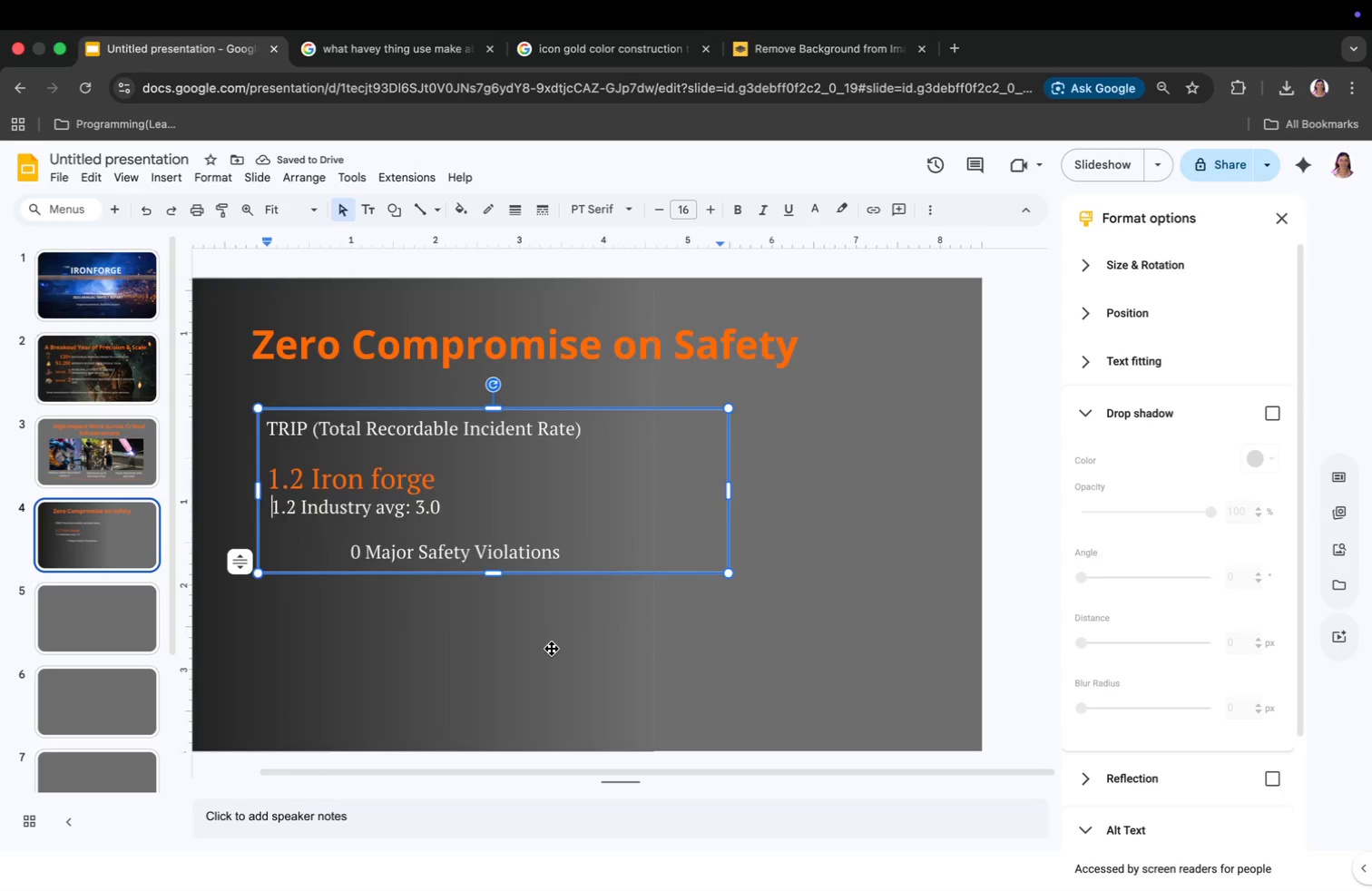 
wait(6.99)
 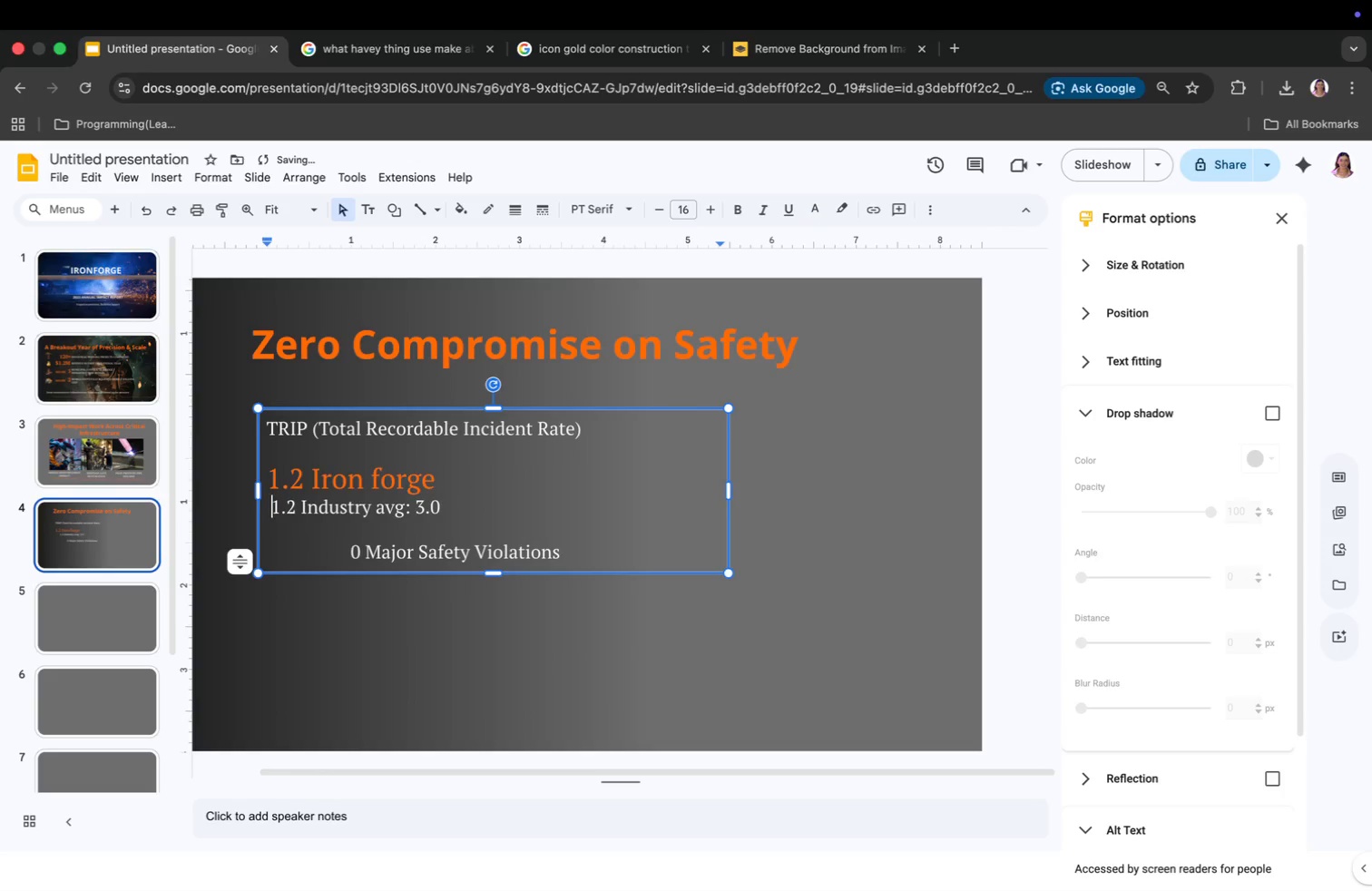 
left_click_drag(start_coordinate=[495, 577], to_coordinate=[499, 602])
 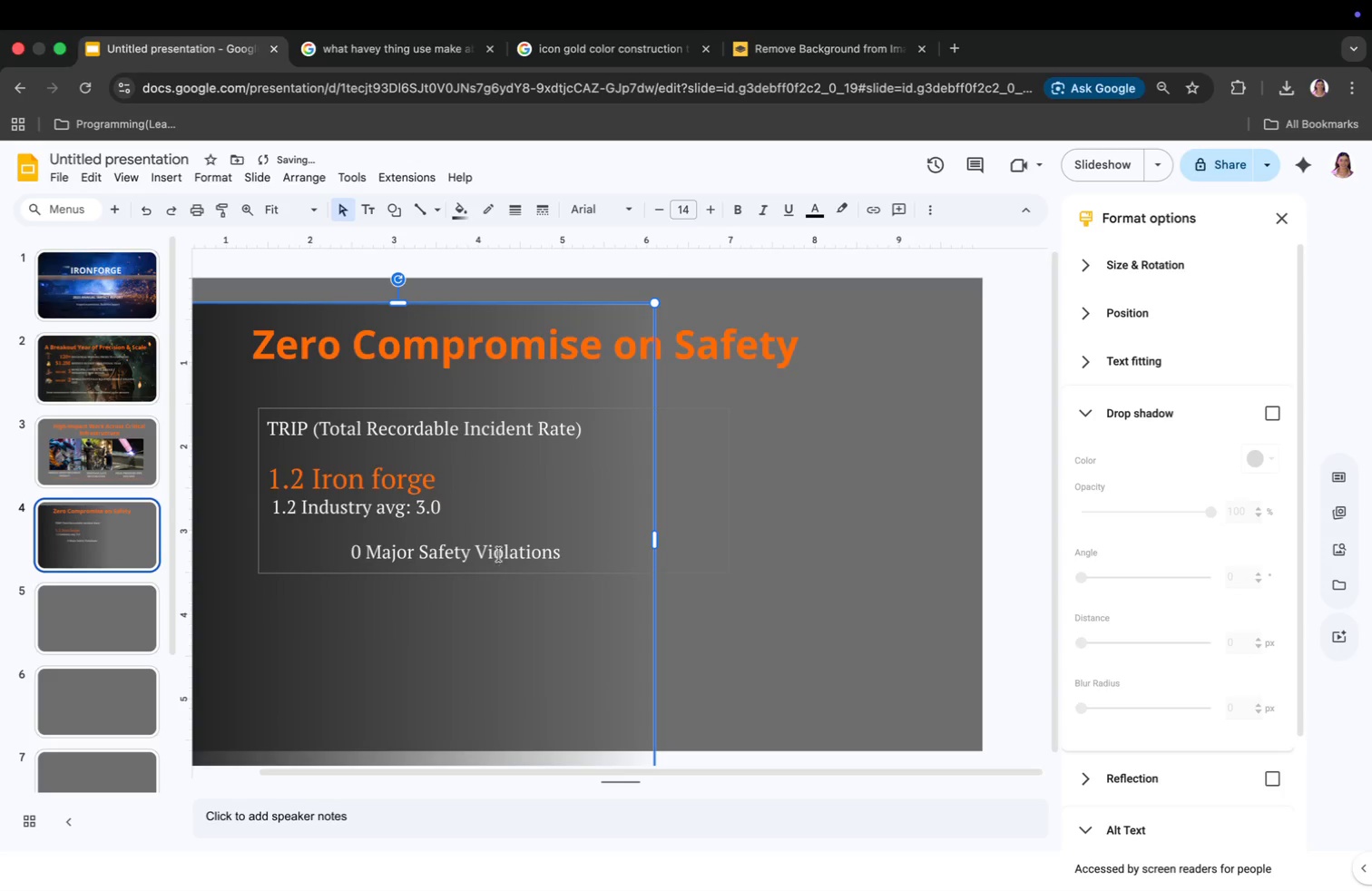 
key(Meta+CommandLeft)
 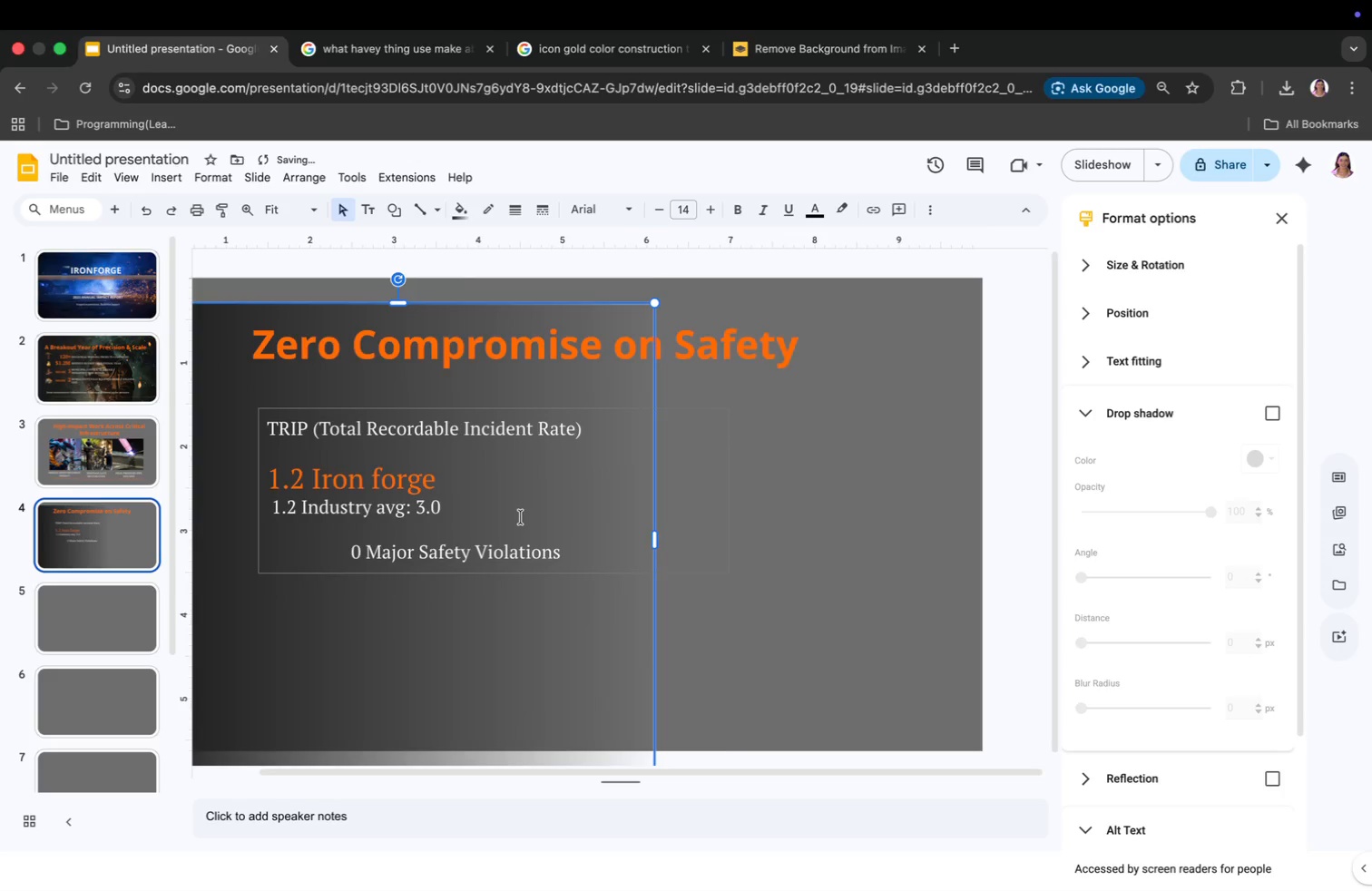 
key(Meta+Z)
 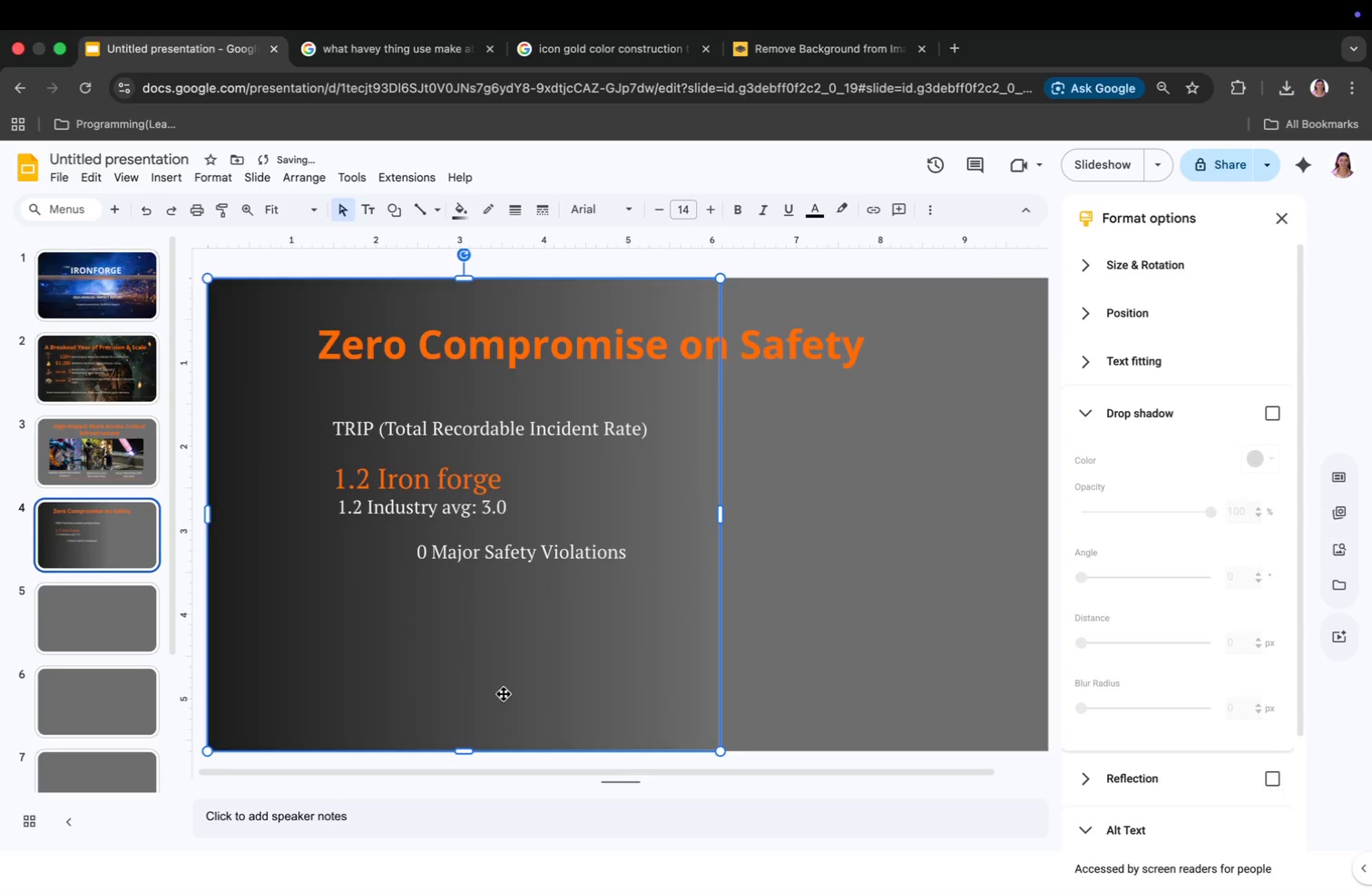 
left_click([502, 659])
 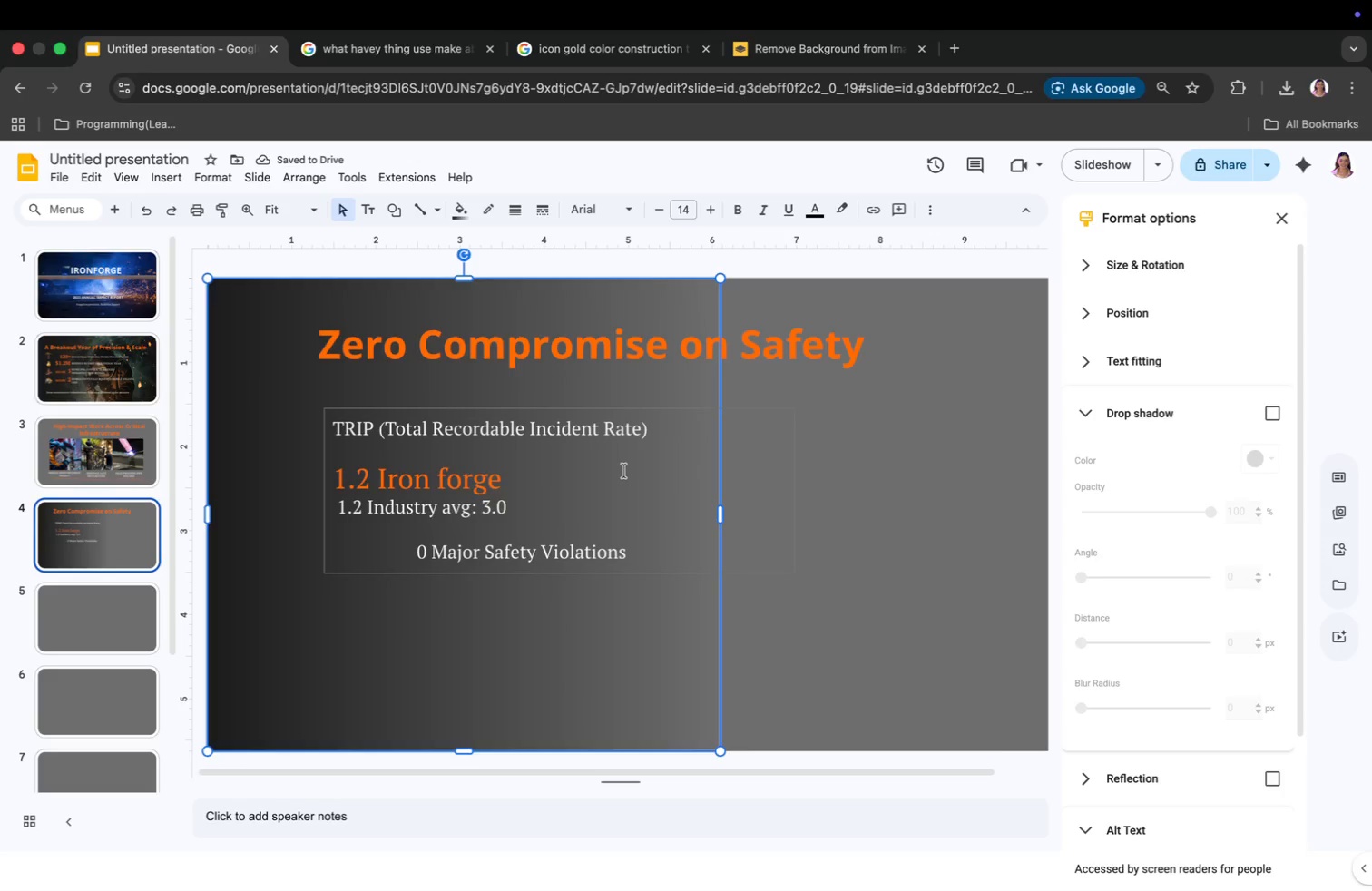 
left_click([891, 553])
 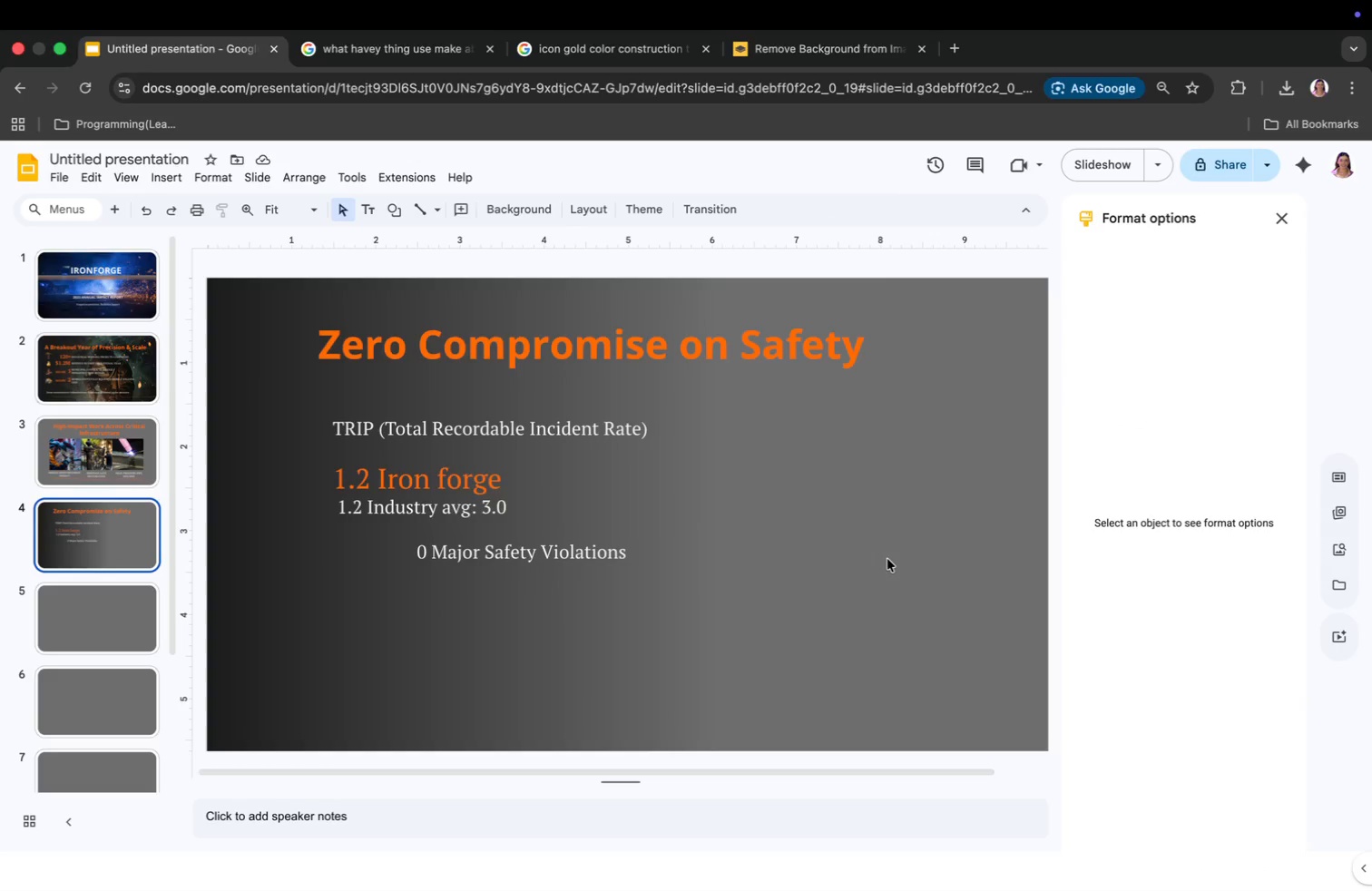 
left_click([564, 500])
 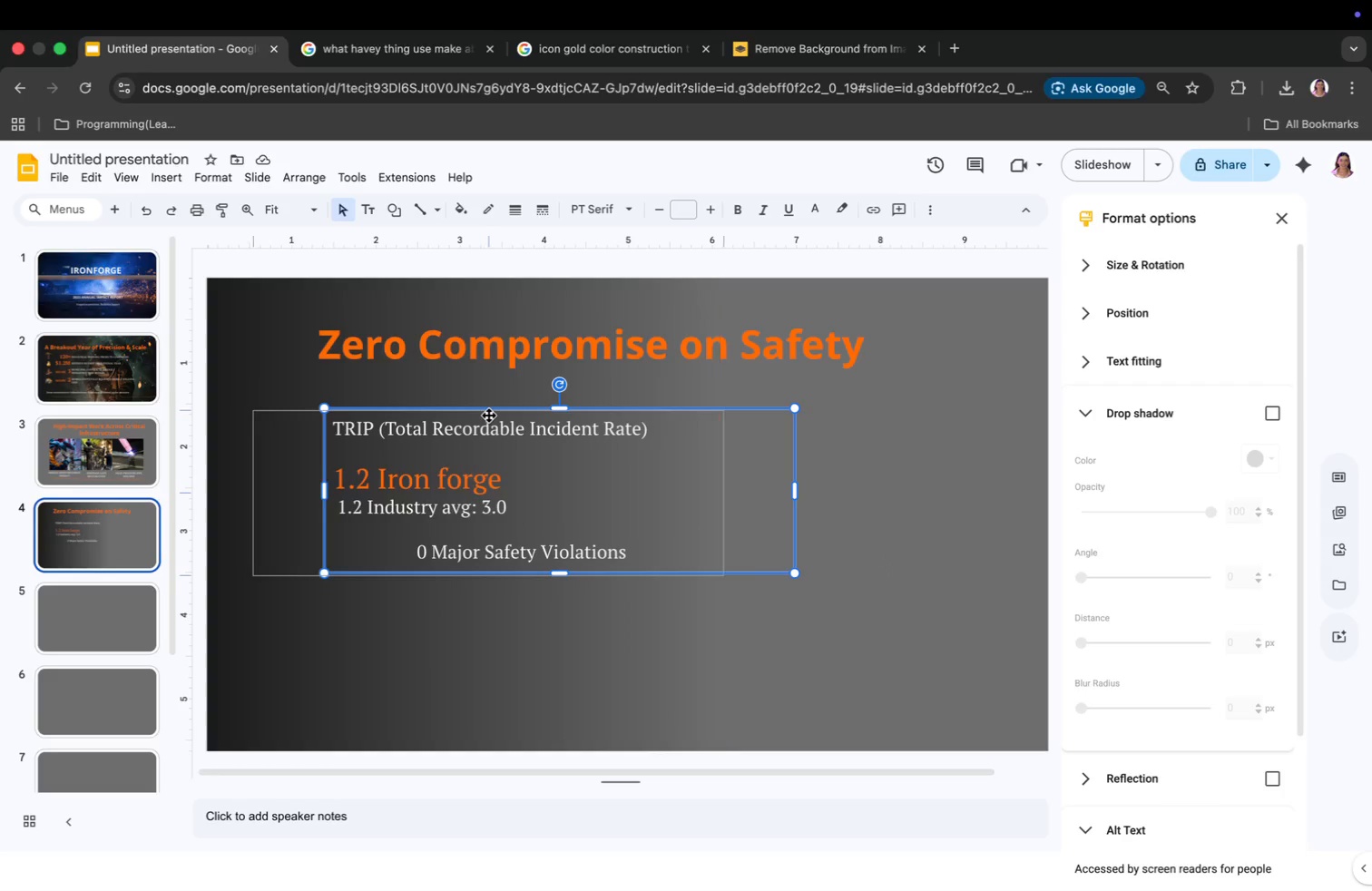 
left_click_drag(start_coordinate=[560, 413], to_coordinate=[489, 417])
 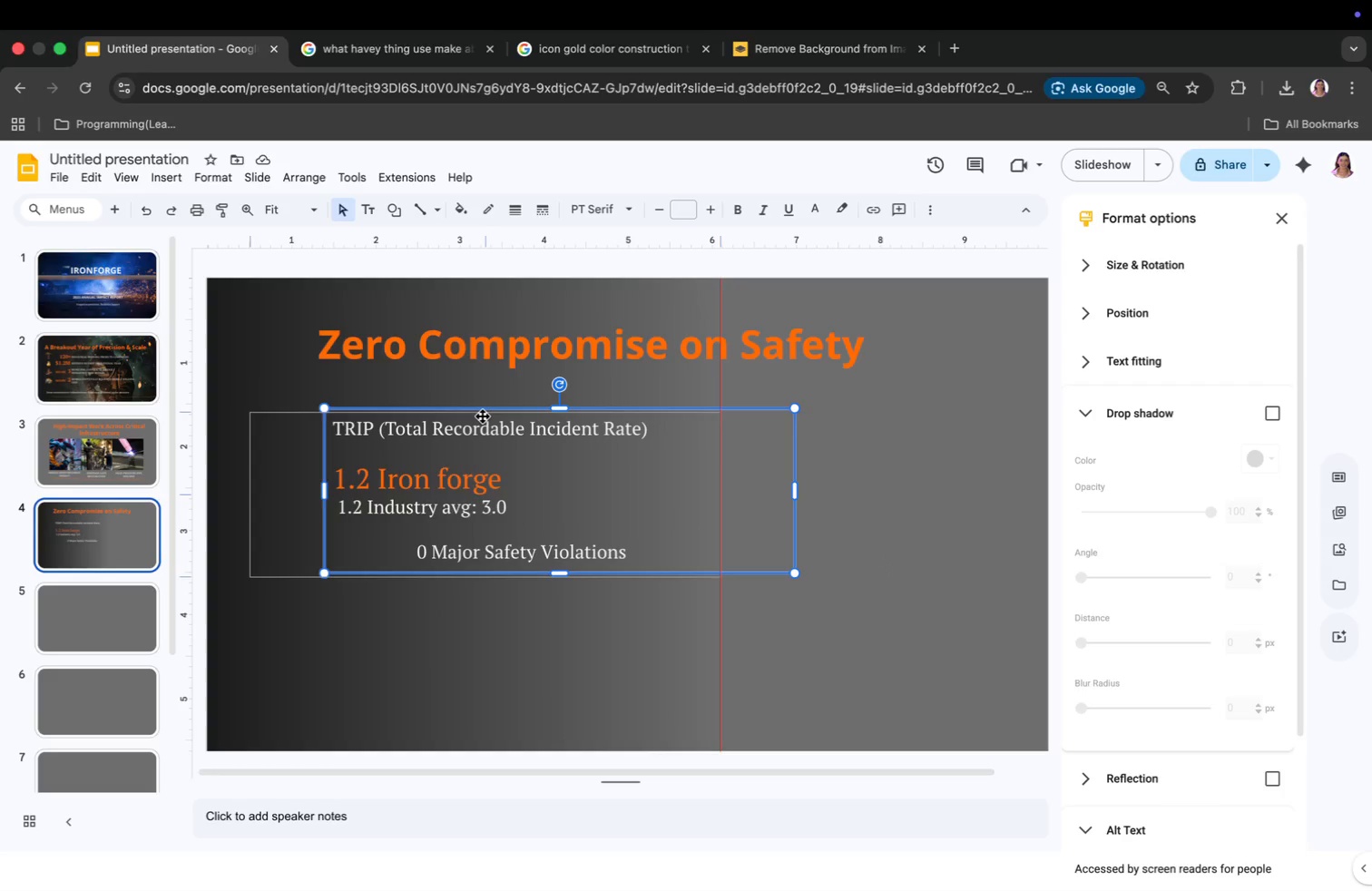 
left_click([495, 355])
 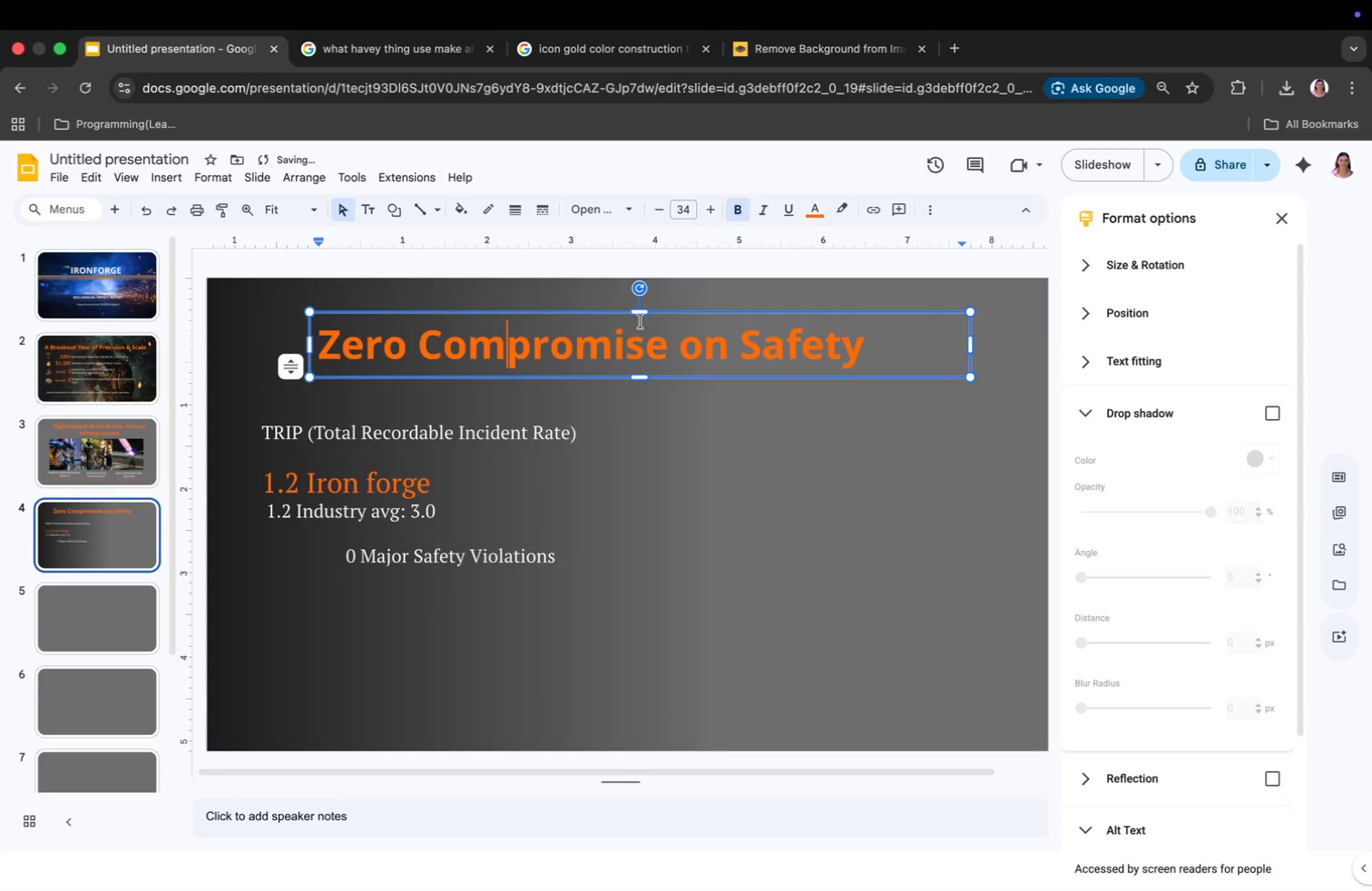 
left_click_drag(start_coordinate=[641, 318], to_coordinate=[581, 318])
 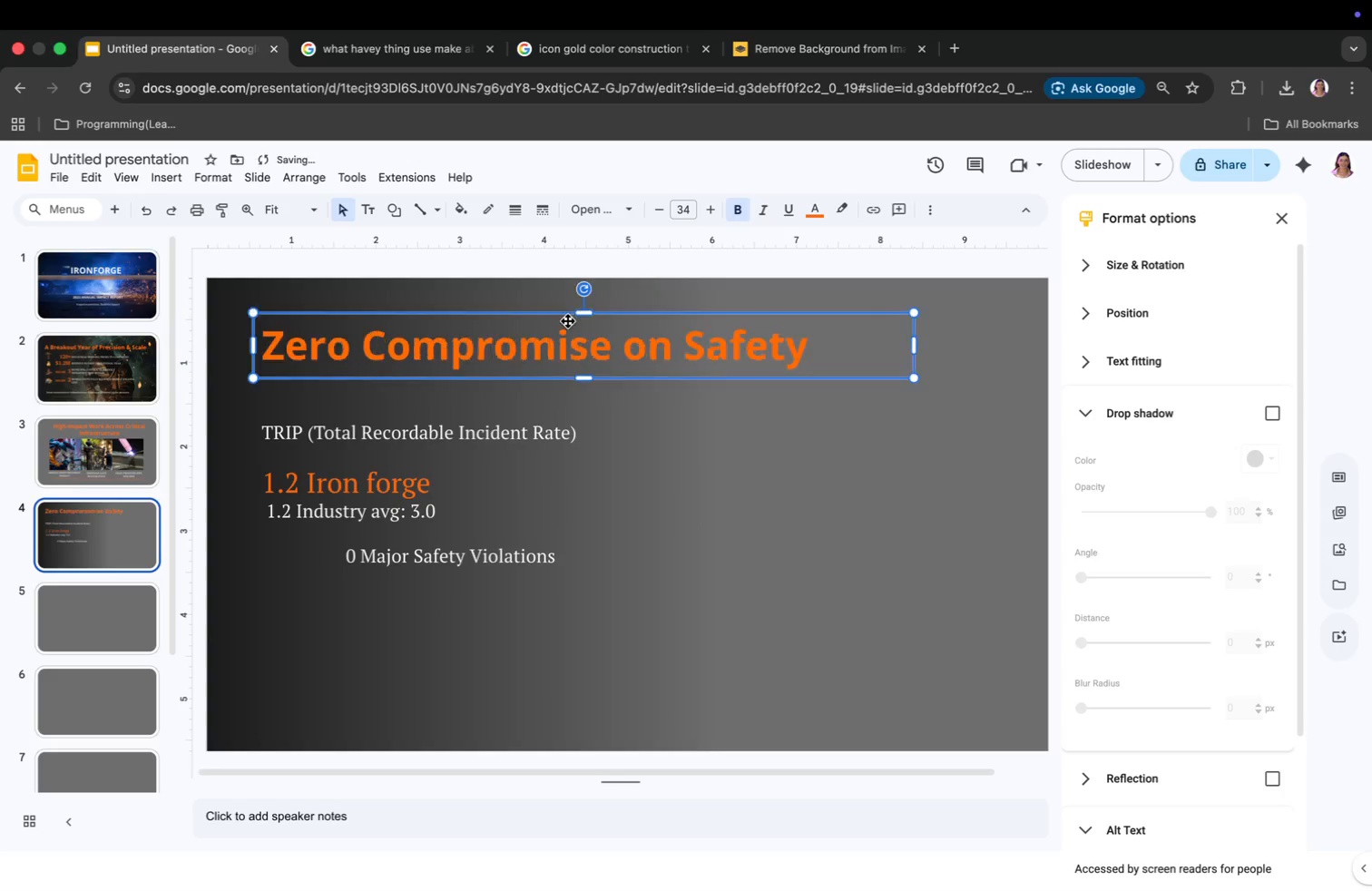 
key(Meta+CommandLeft)
 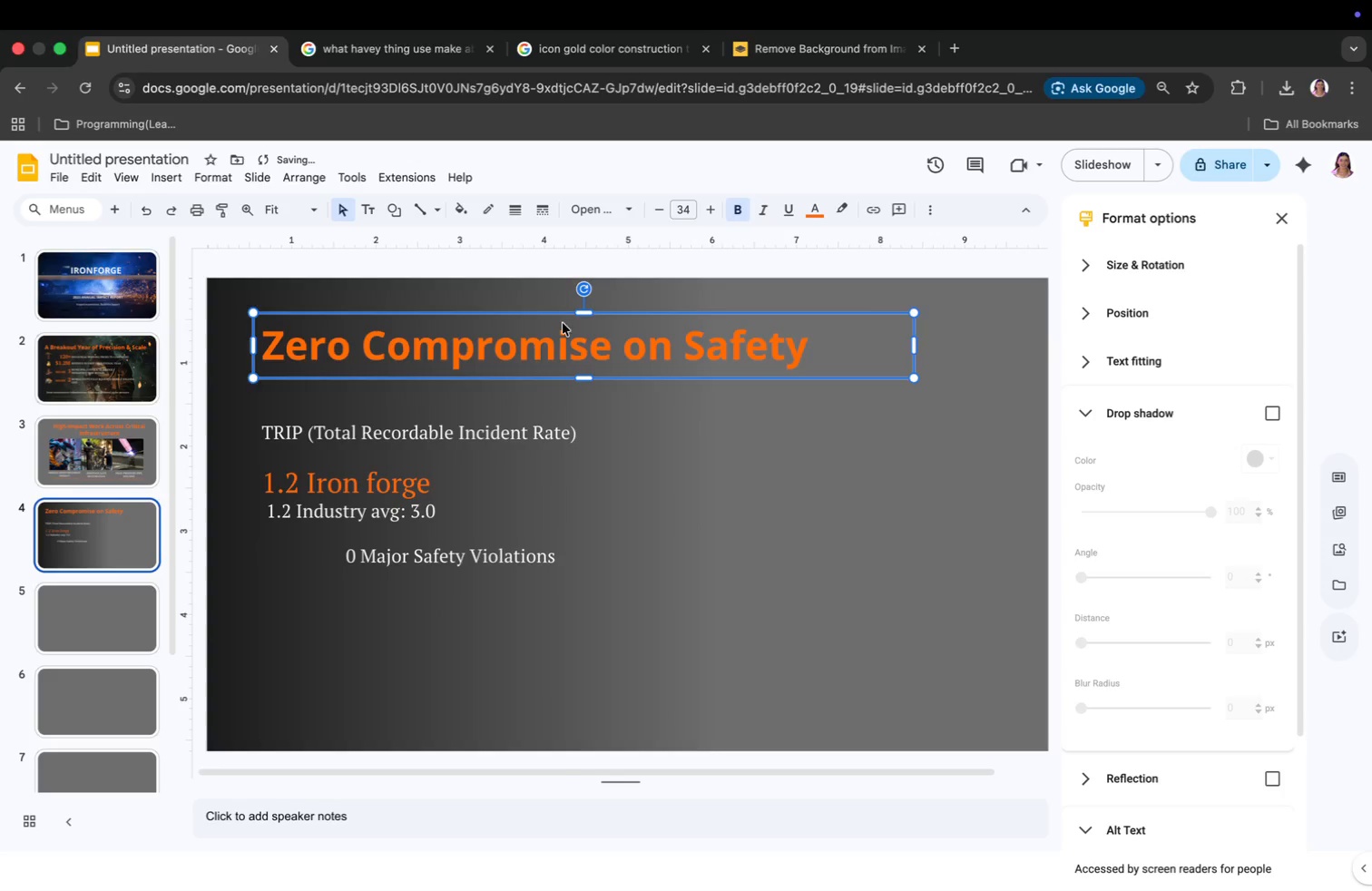 
key(Meta+Tab)